 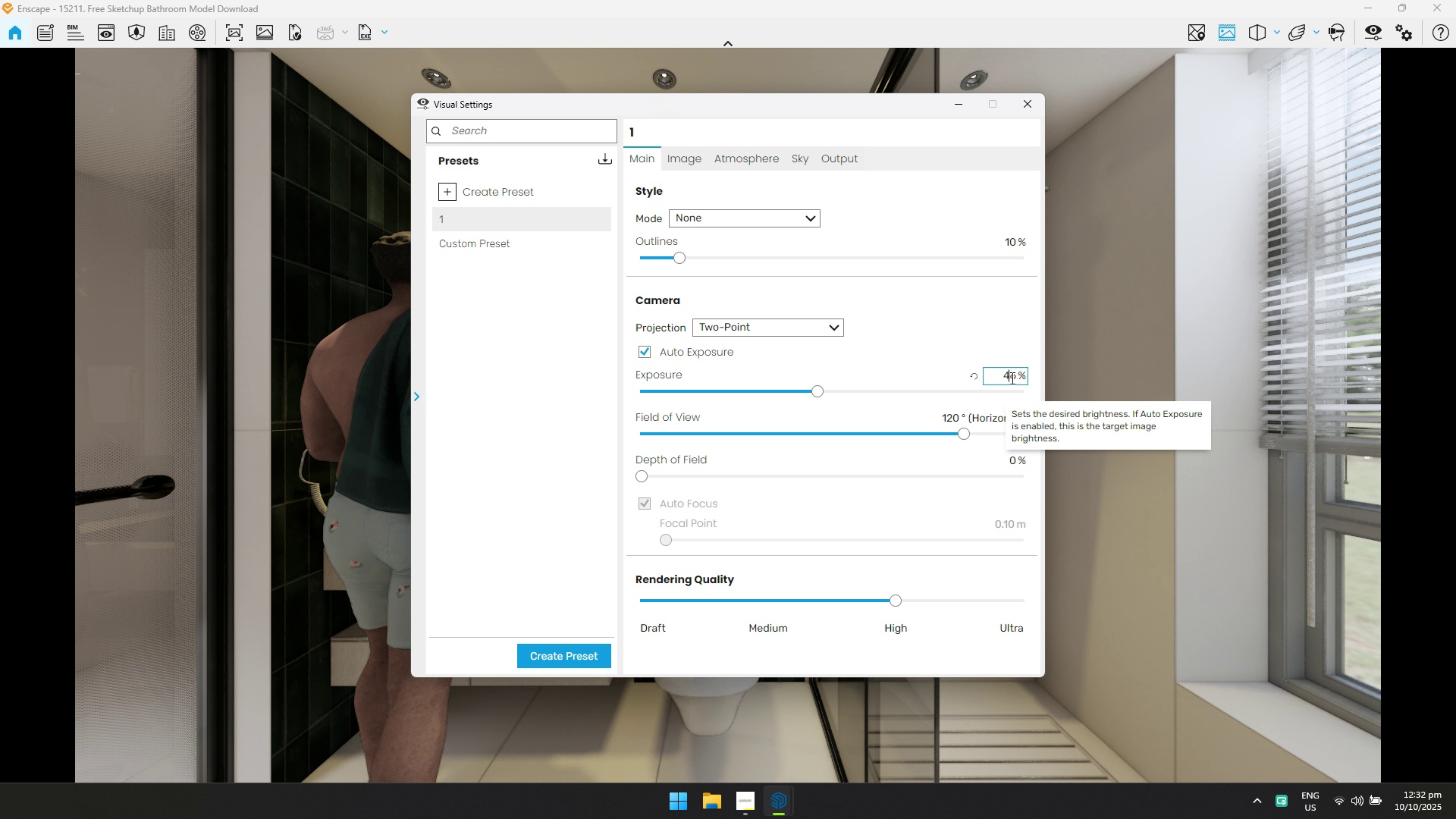 
key(Control+ControlLeft)
 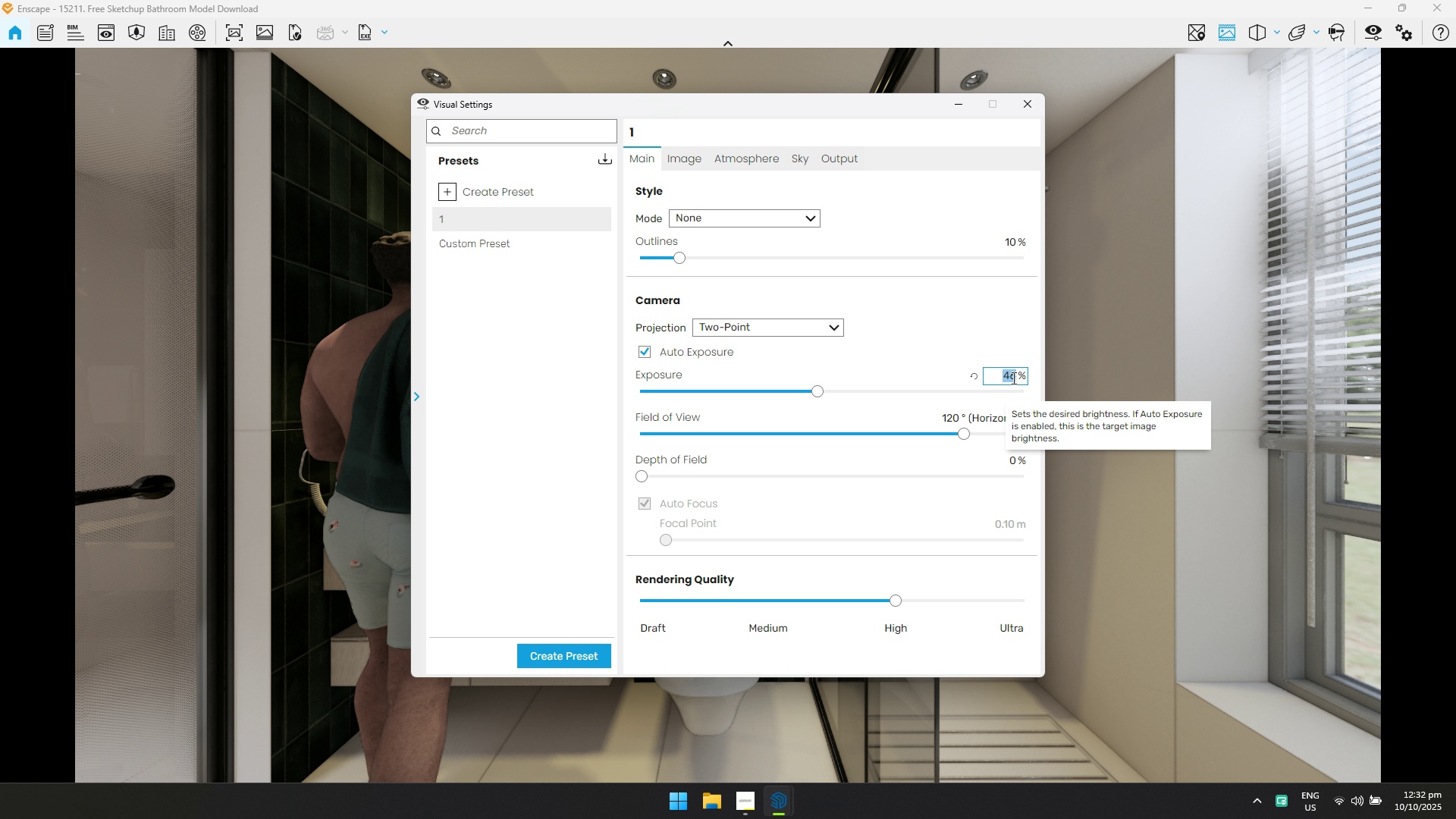 
key(Control+A)
 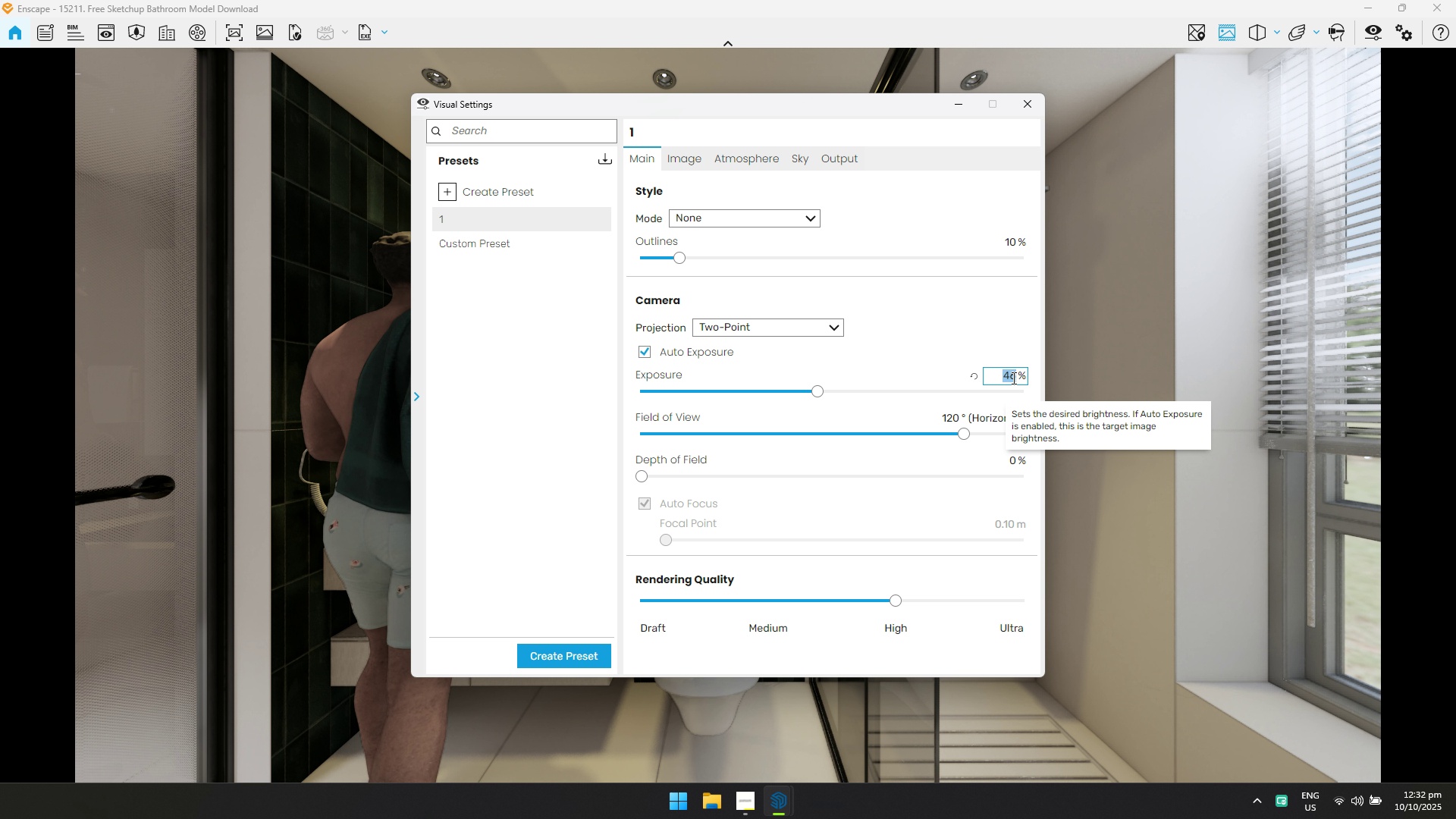 
type(60)
 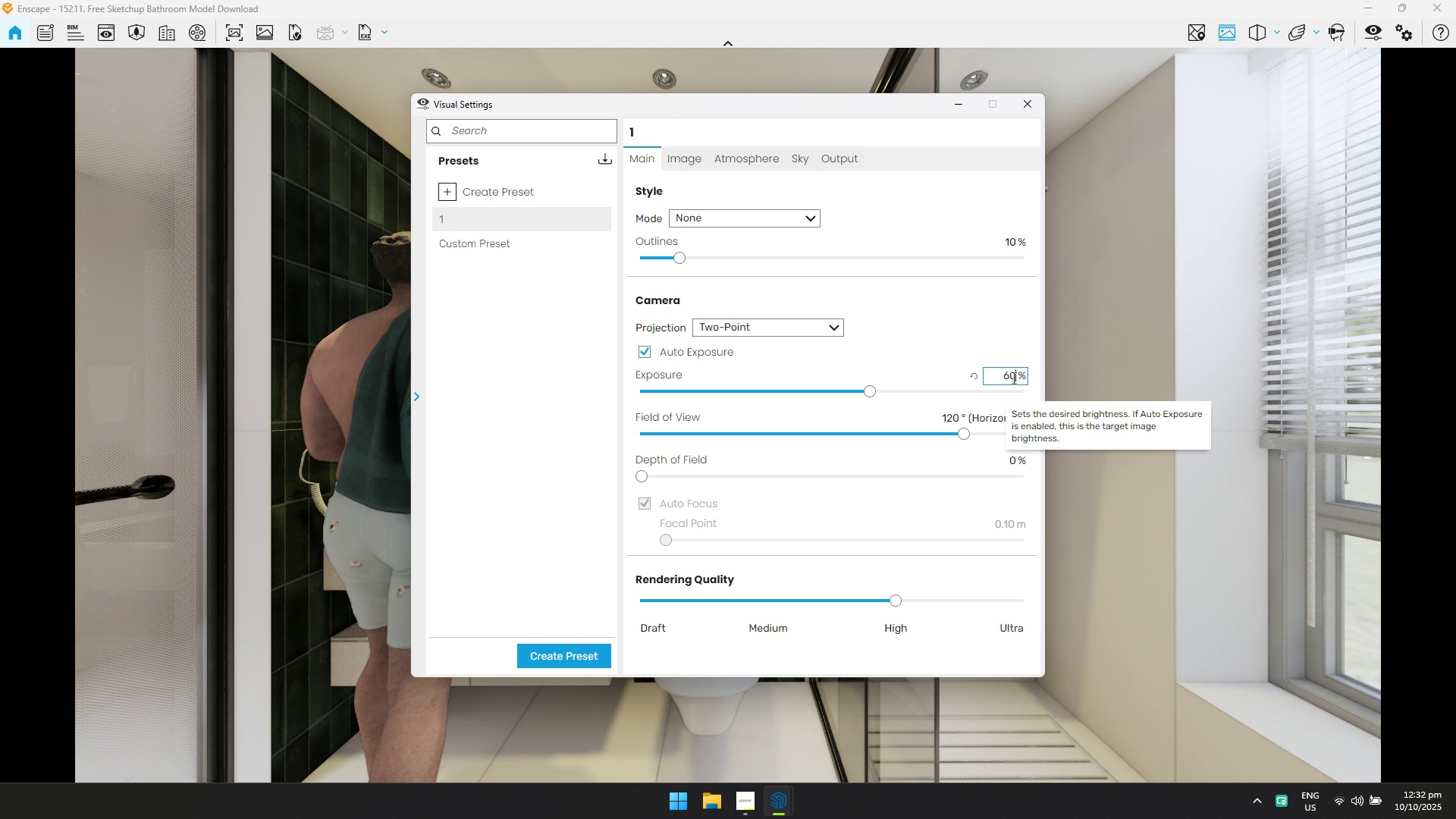 
key(Enter)
 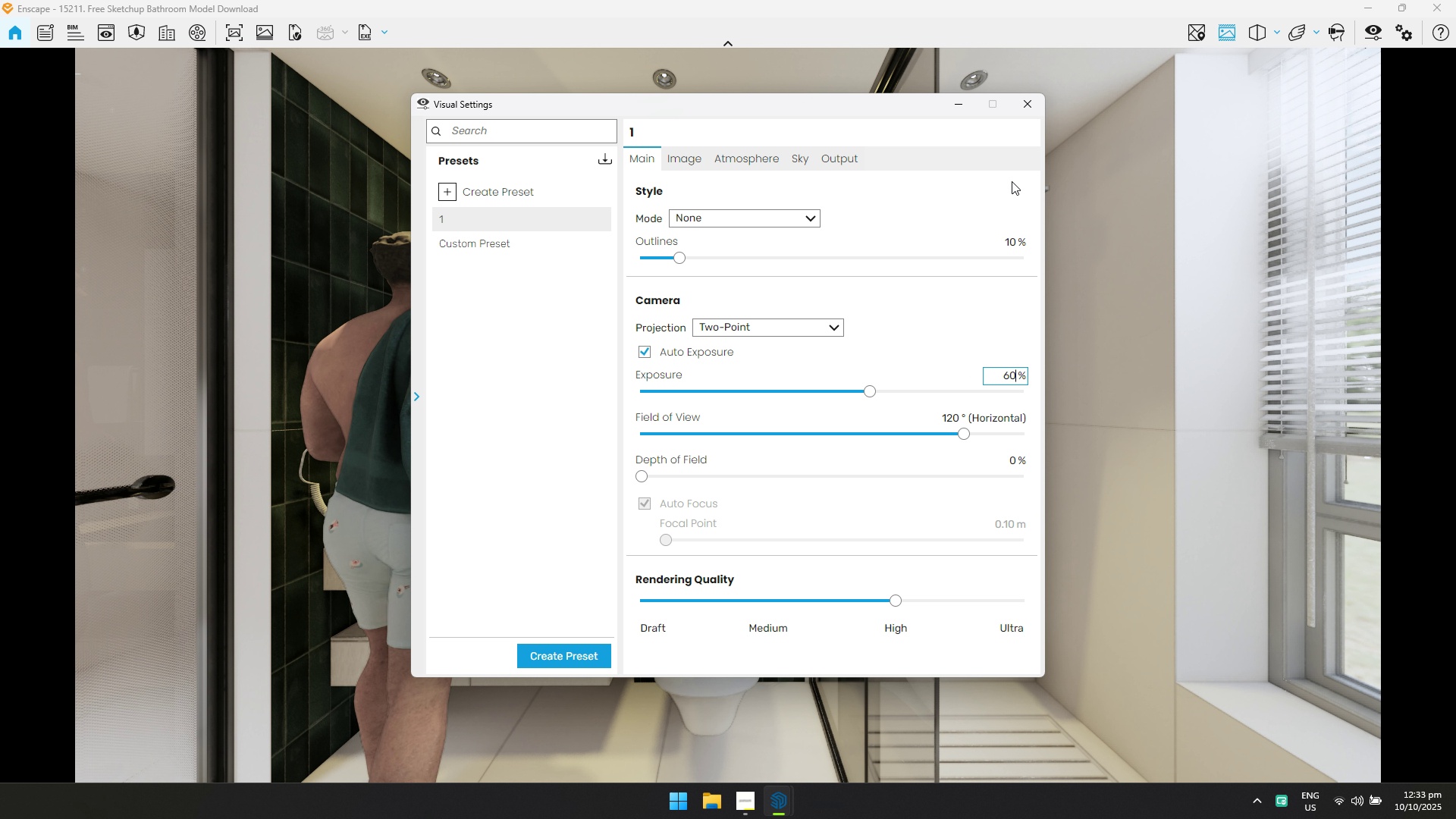 
double_click([950, 304])
 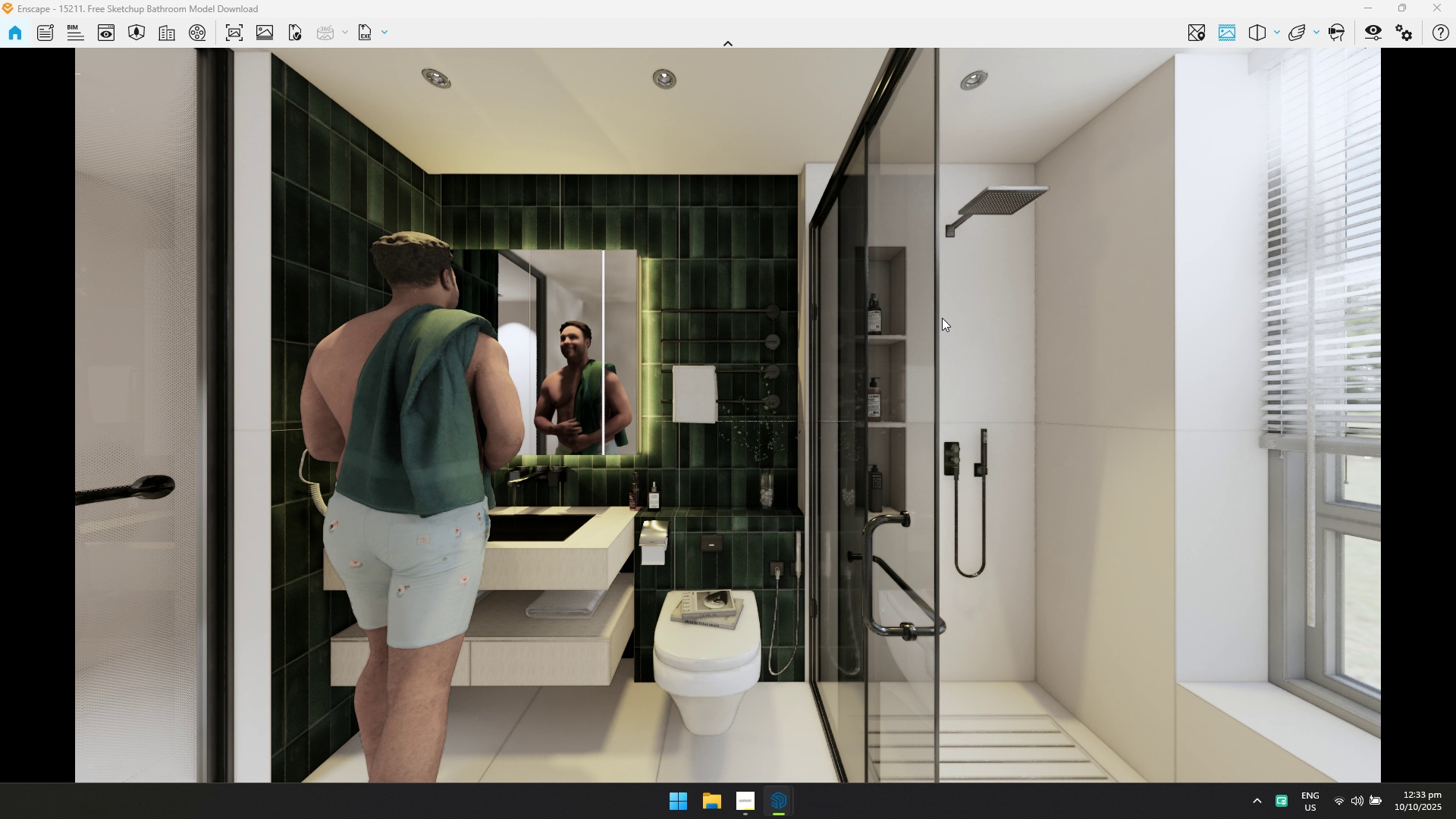 
type(qesw)
key(Tab)
key(Tab)
key(Escape)
 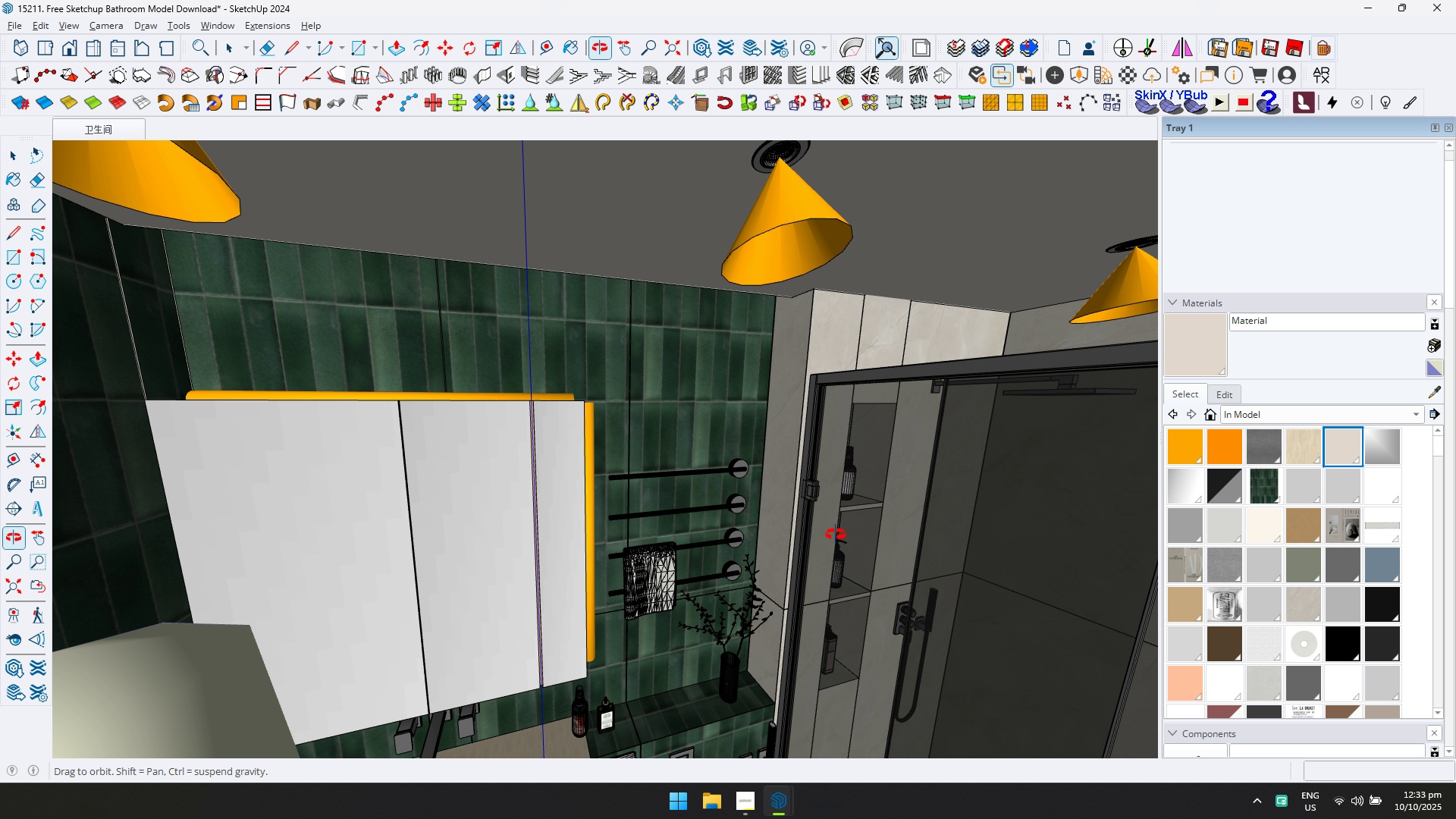 
hold_key(key=AltLeft, duration=1.14)
 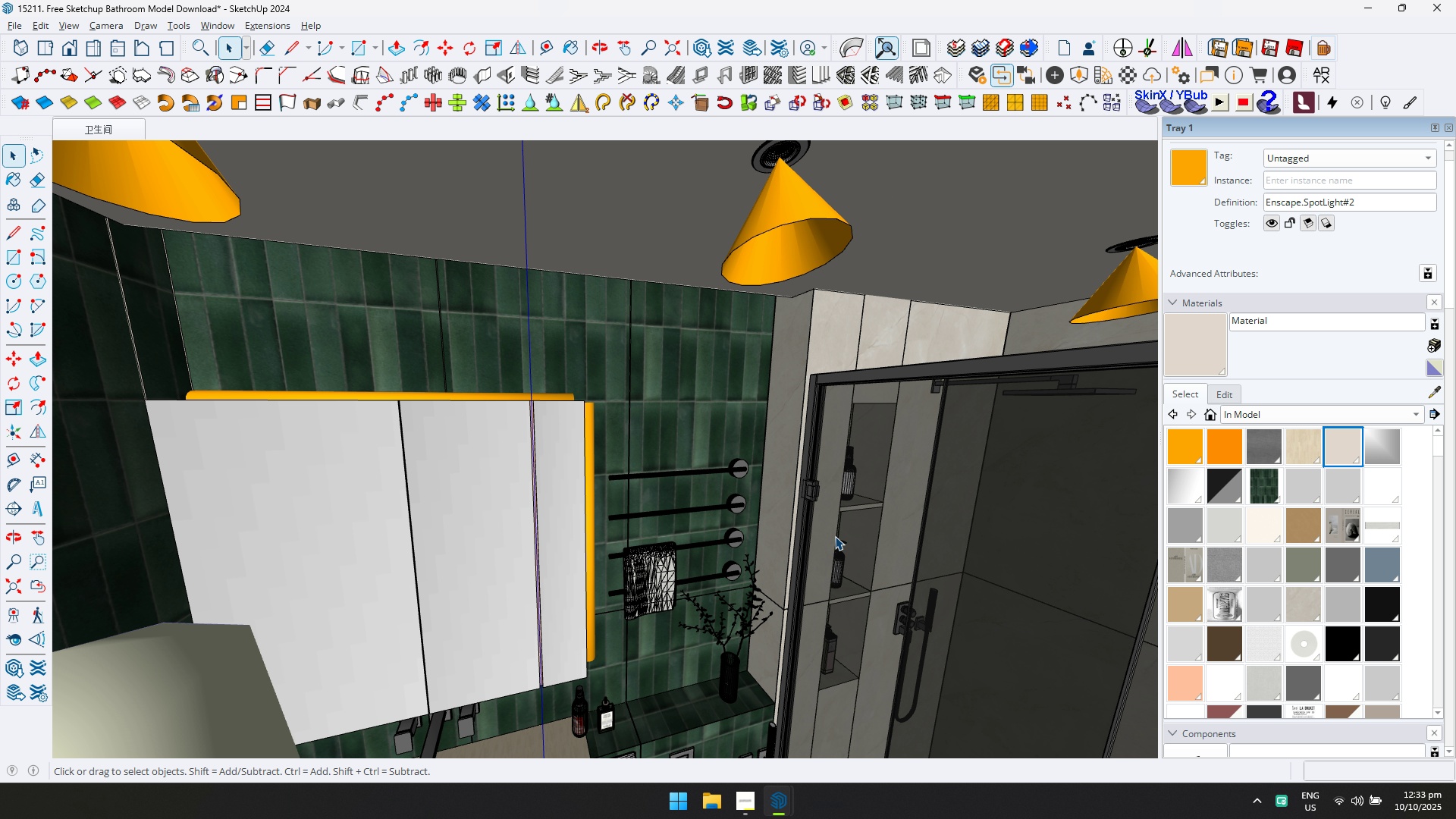 
hold_key(key=ShiftLeft, duration=0.55)
 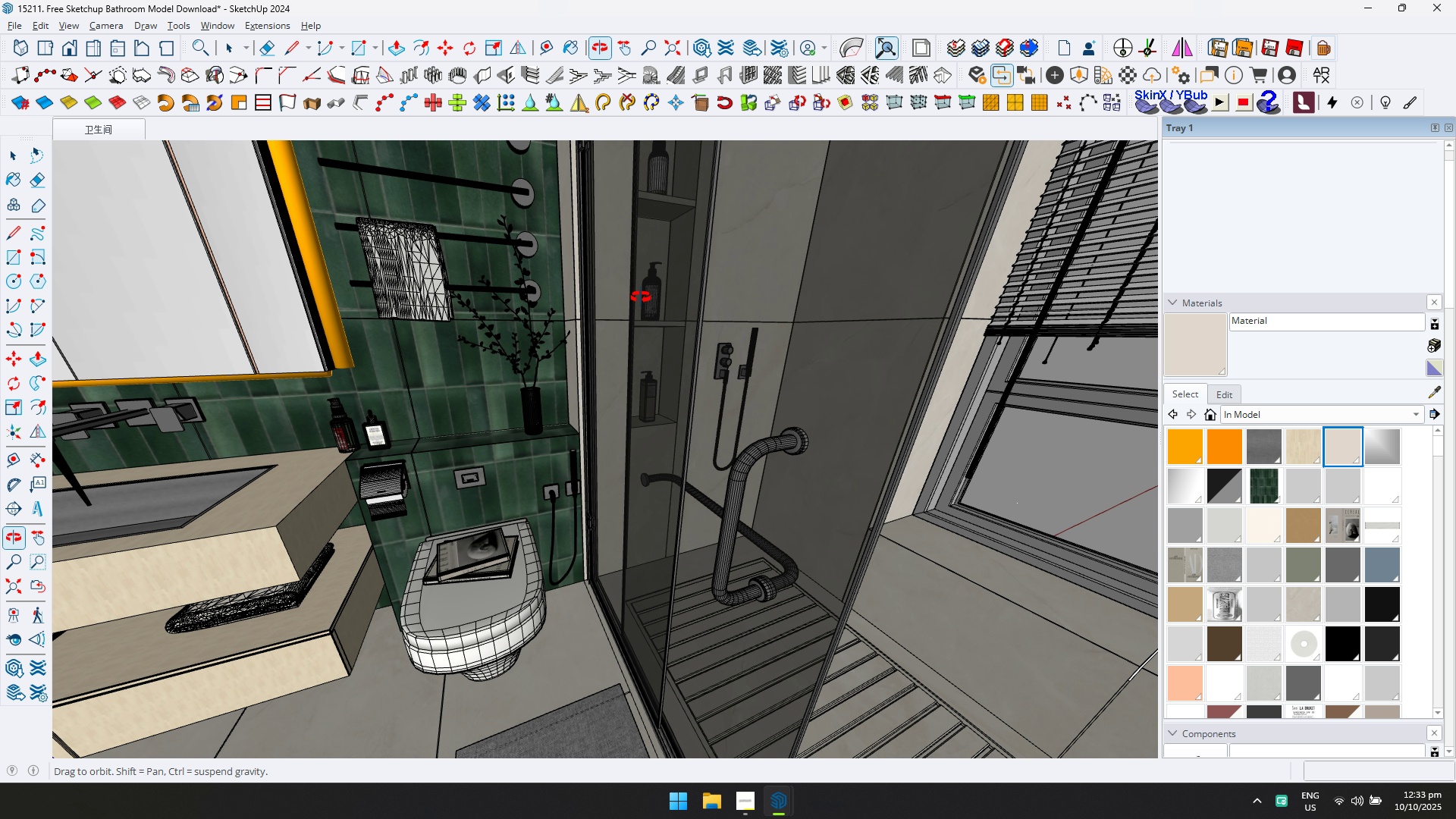 
hold_key(key=ShiftLeft, duration=0.65)
 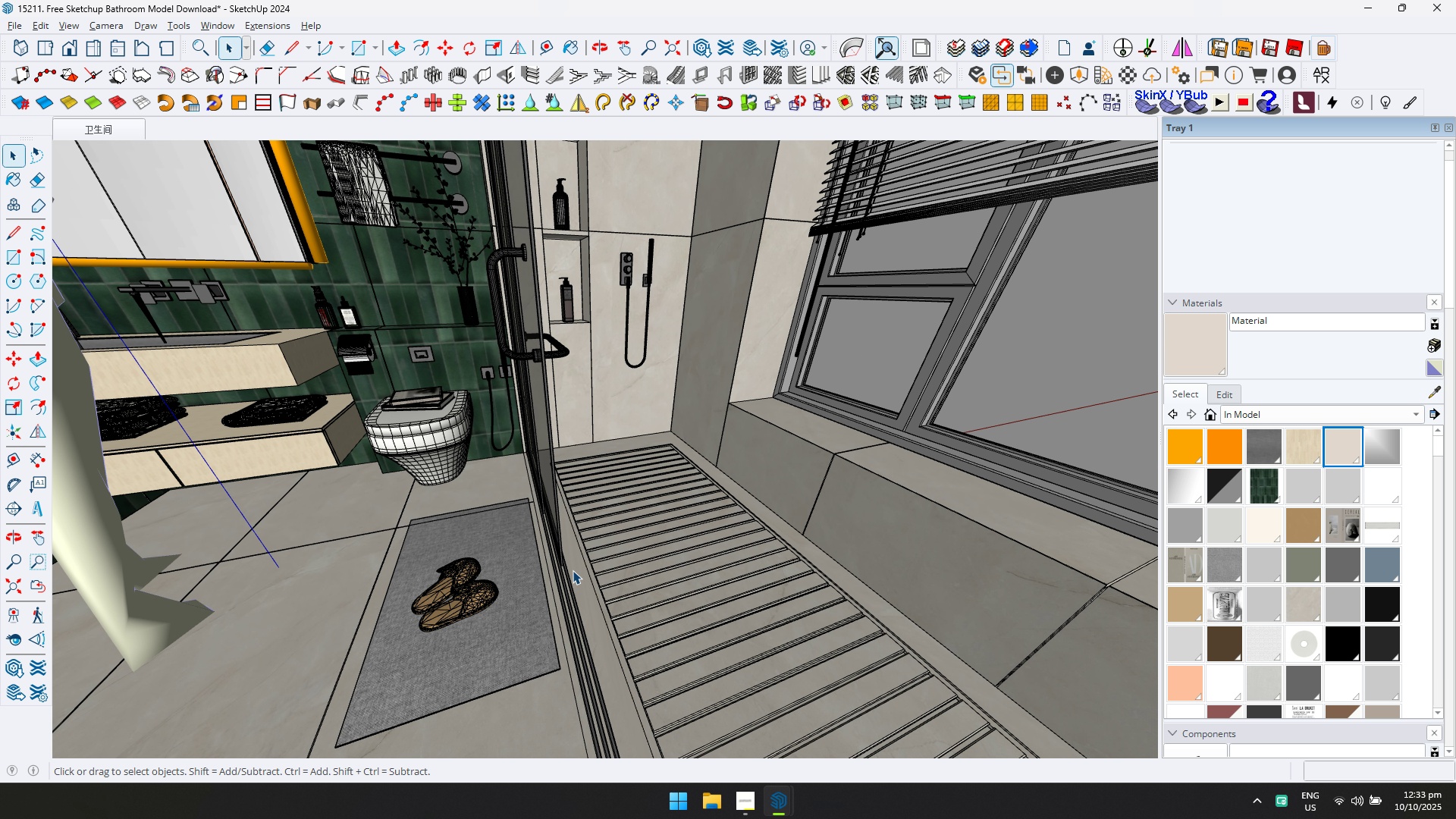 
double_click([573, 570])
 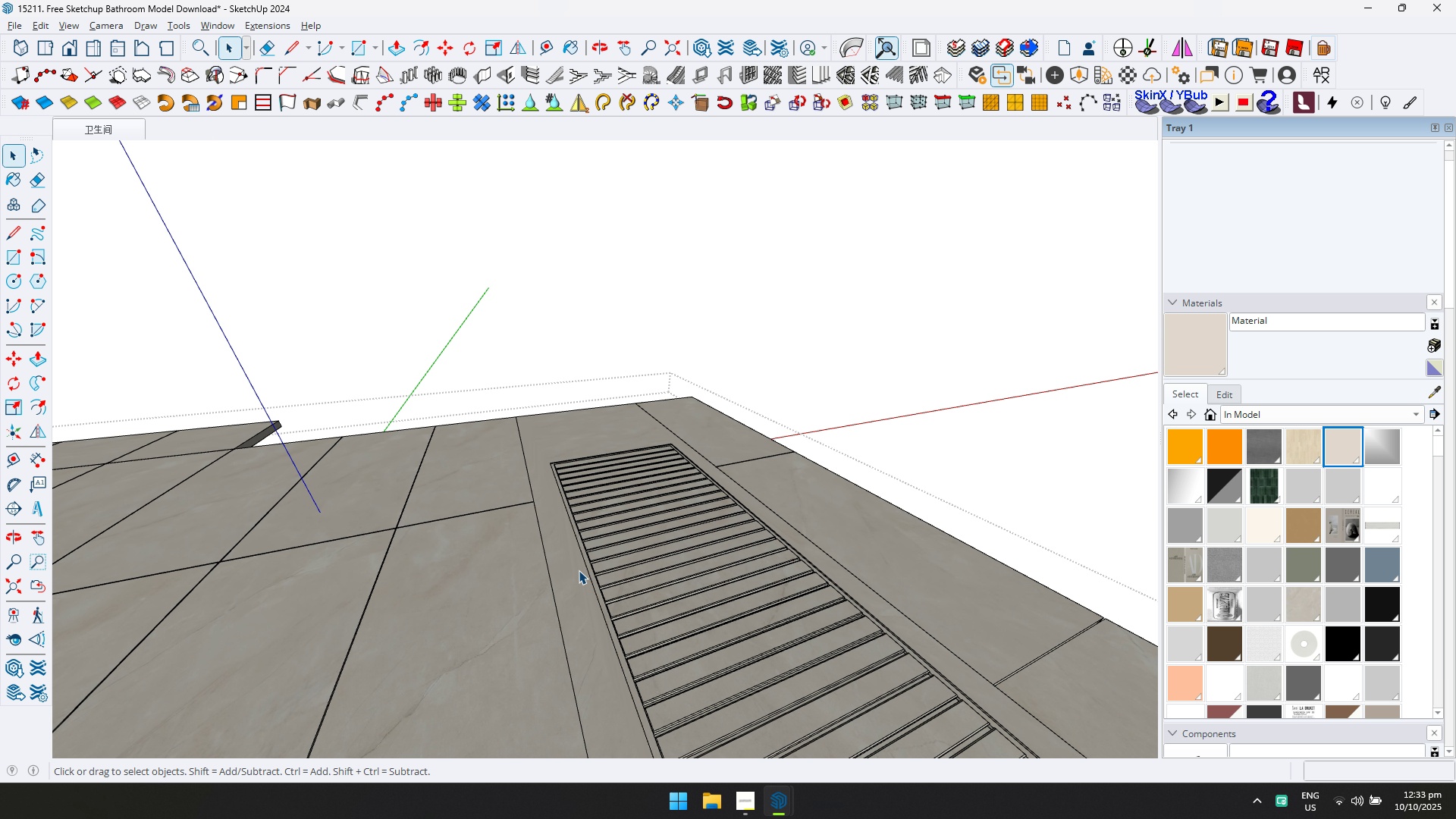 
triple_click([579, 570])
 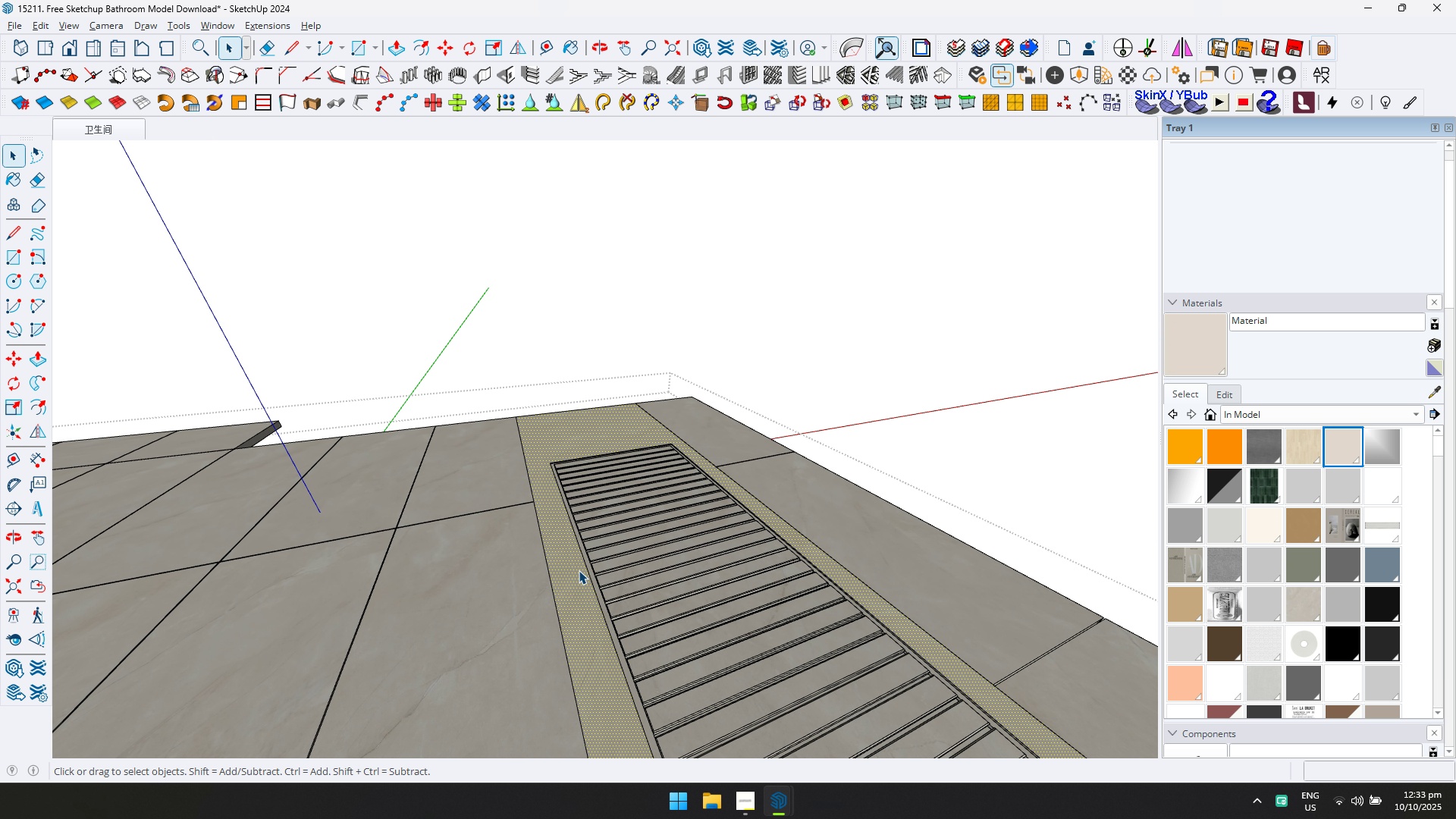 
left_click([579, 570])
 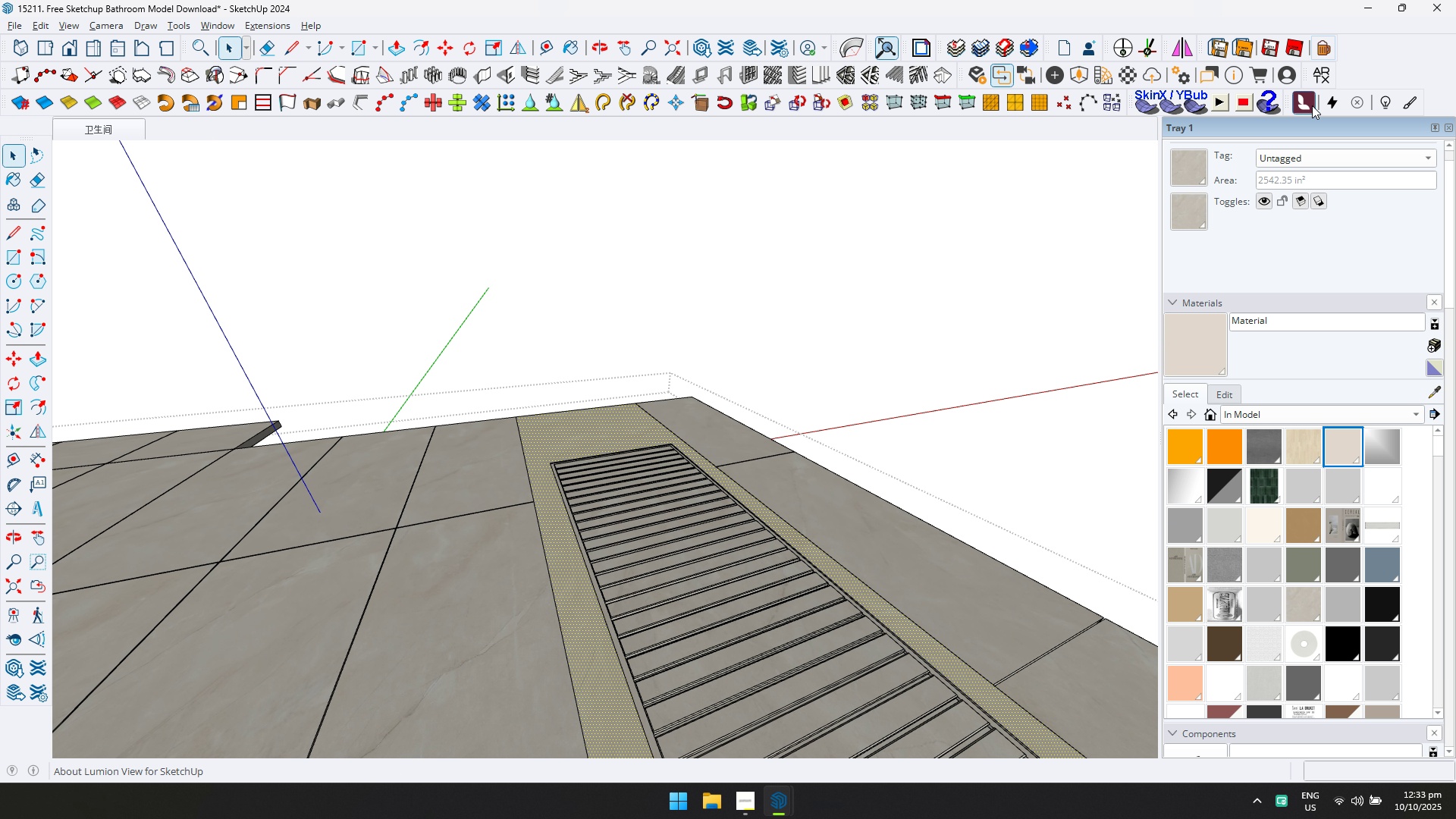 
left_click([1331, 80])
 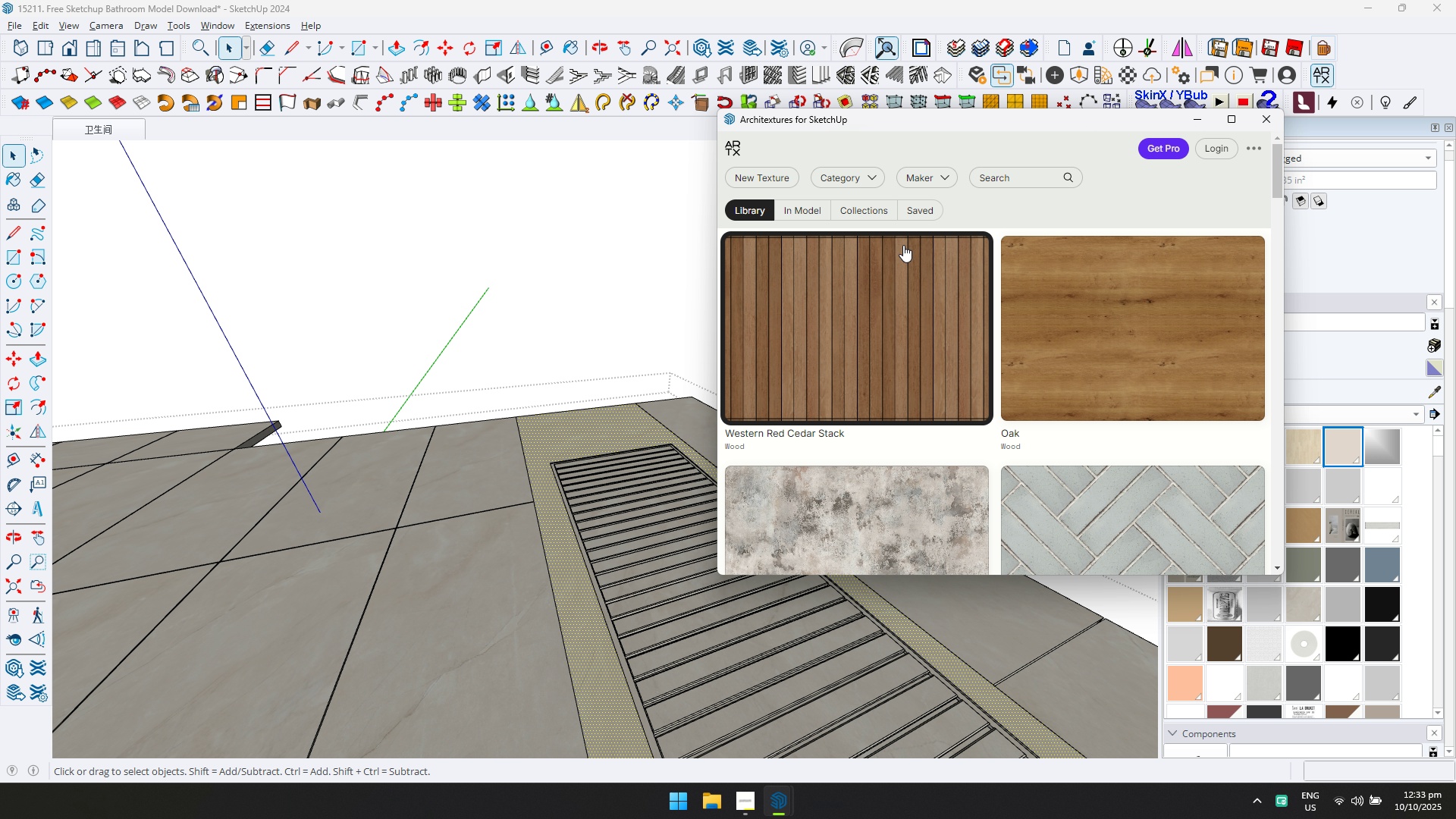 
left_click([851, 179])
 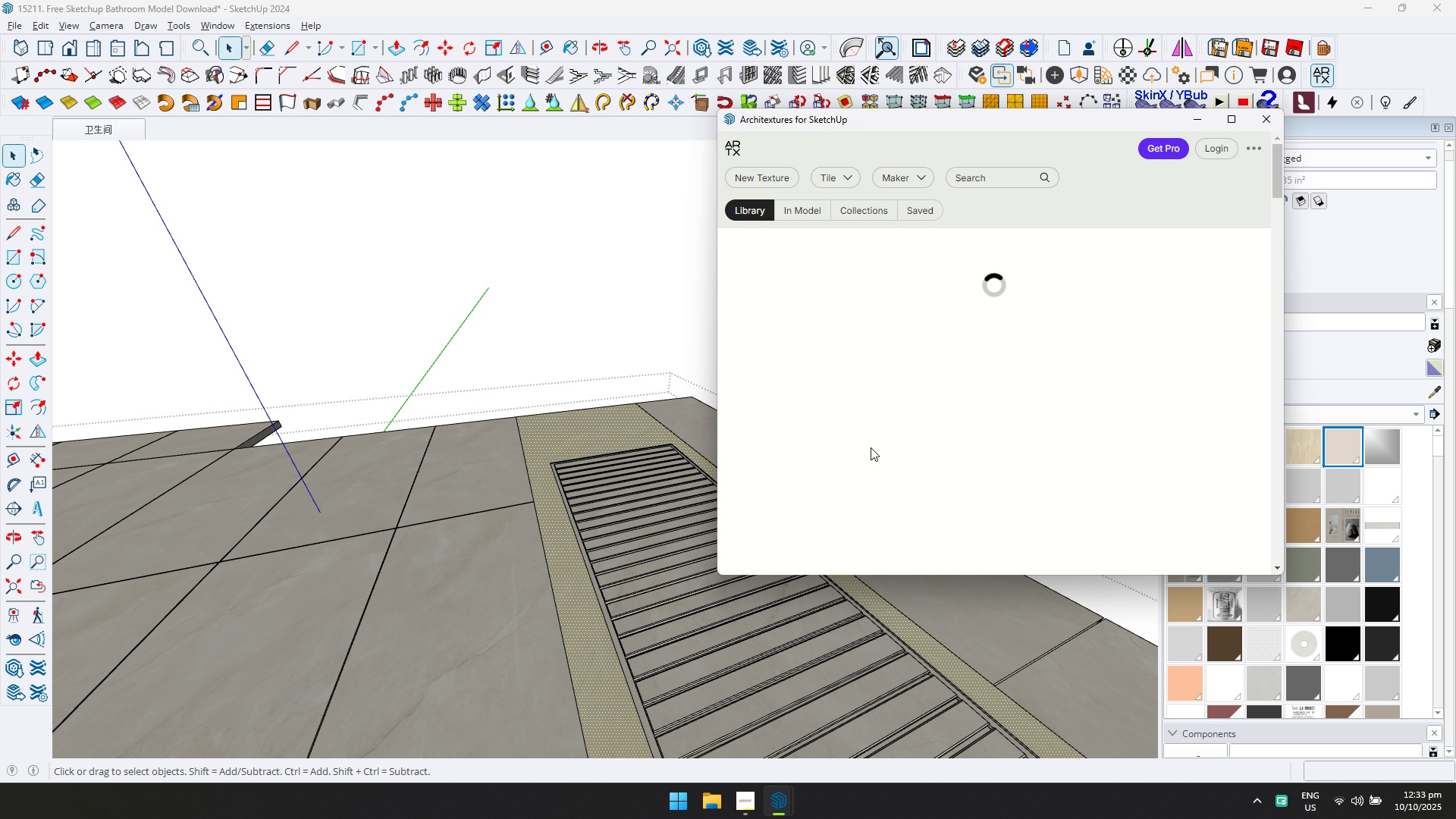 
scroll: coordinate [1057, 339], scroll_direction: down, amount: 4.0
 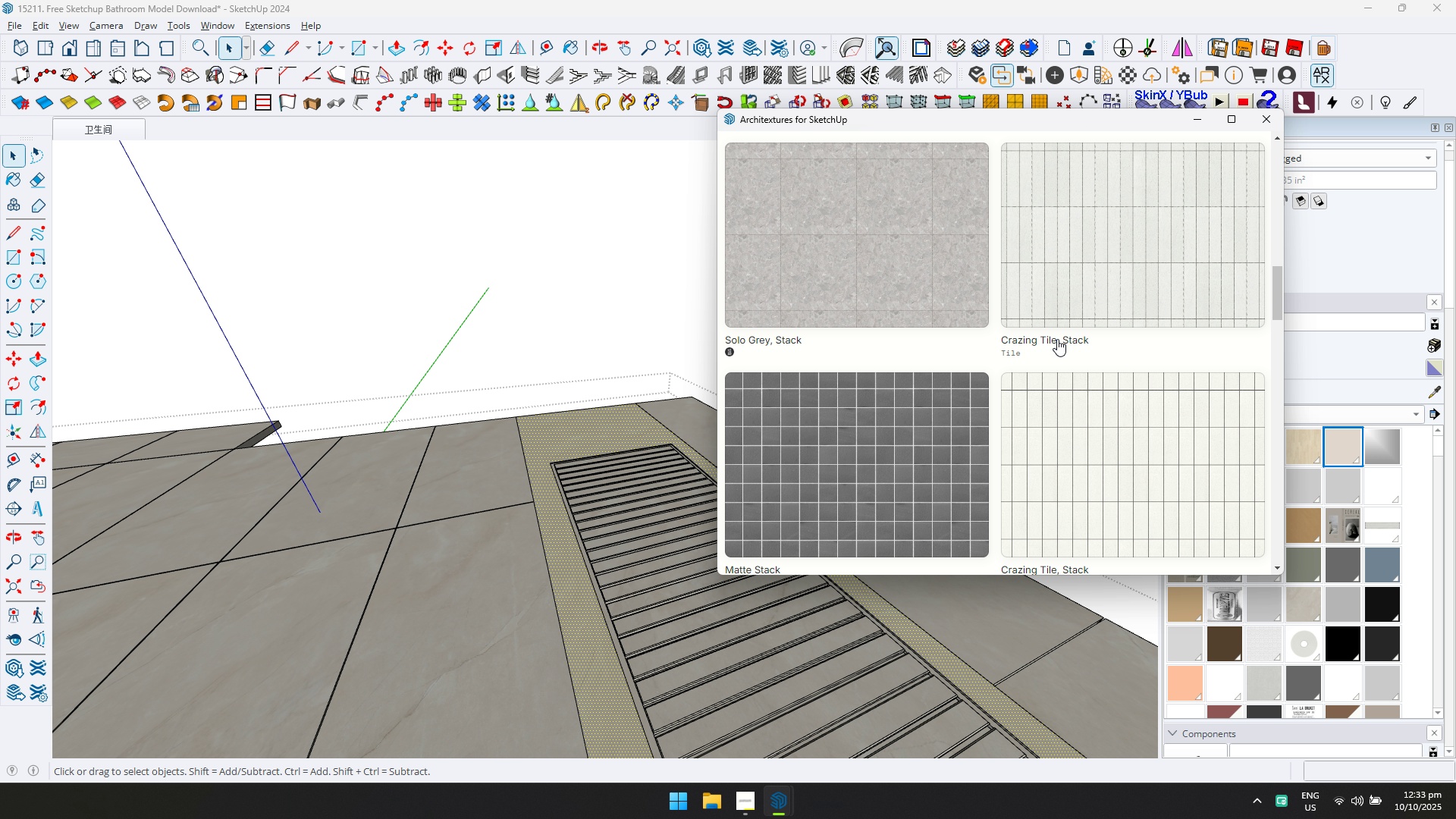 
scroll: coordinate [1057, 339], scroll_direction: up, amount: 1.0
 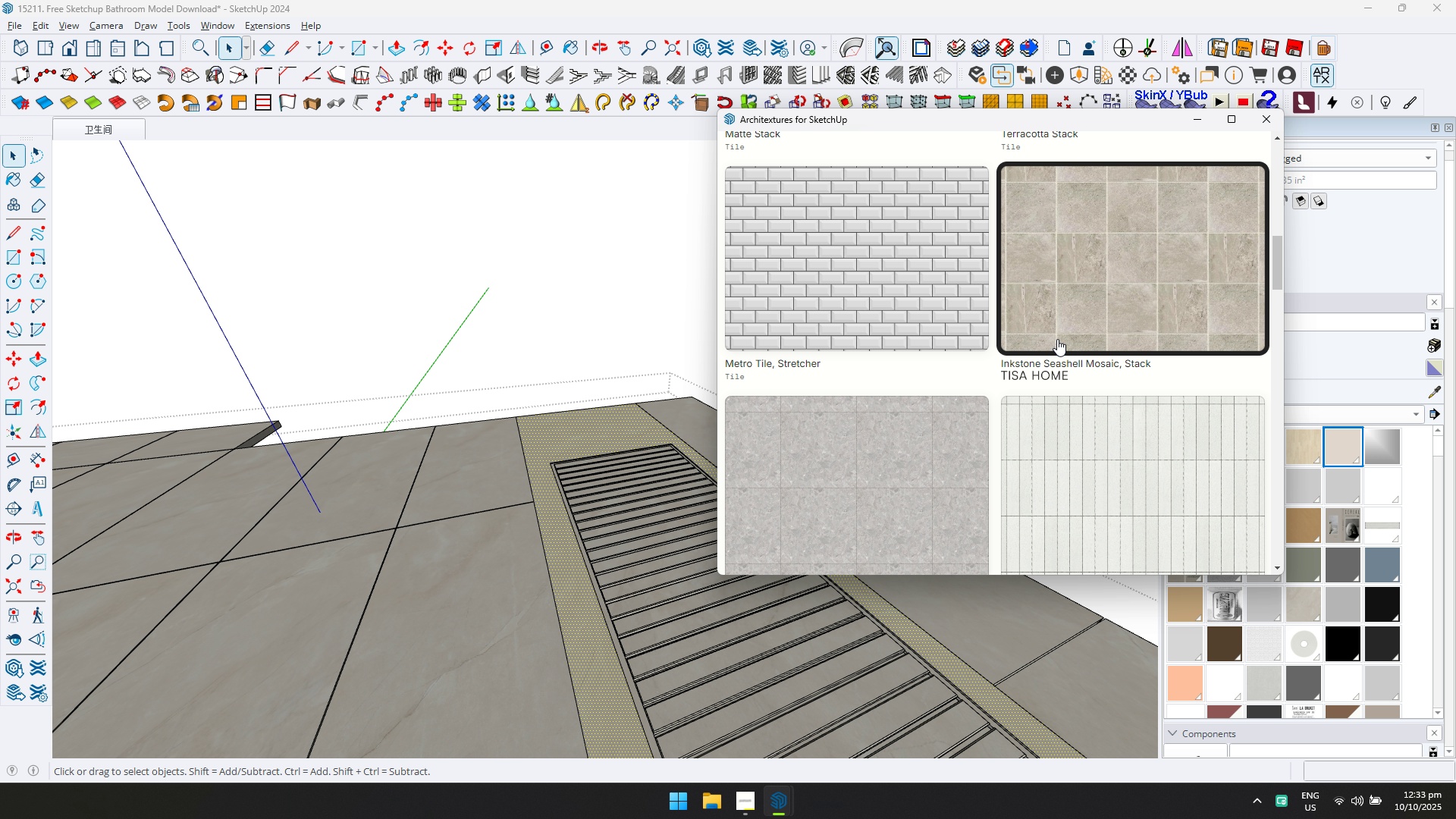 
scroll: coordinate [1057, 342], scroll_direction: down, amount: 2.0
 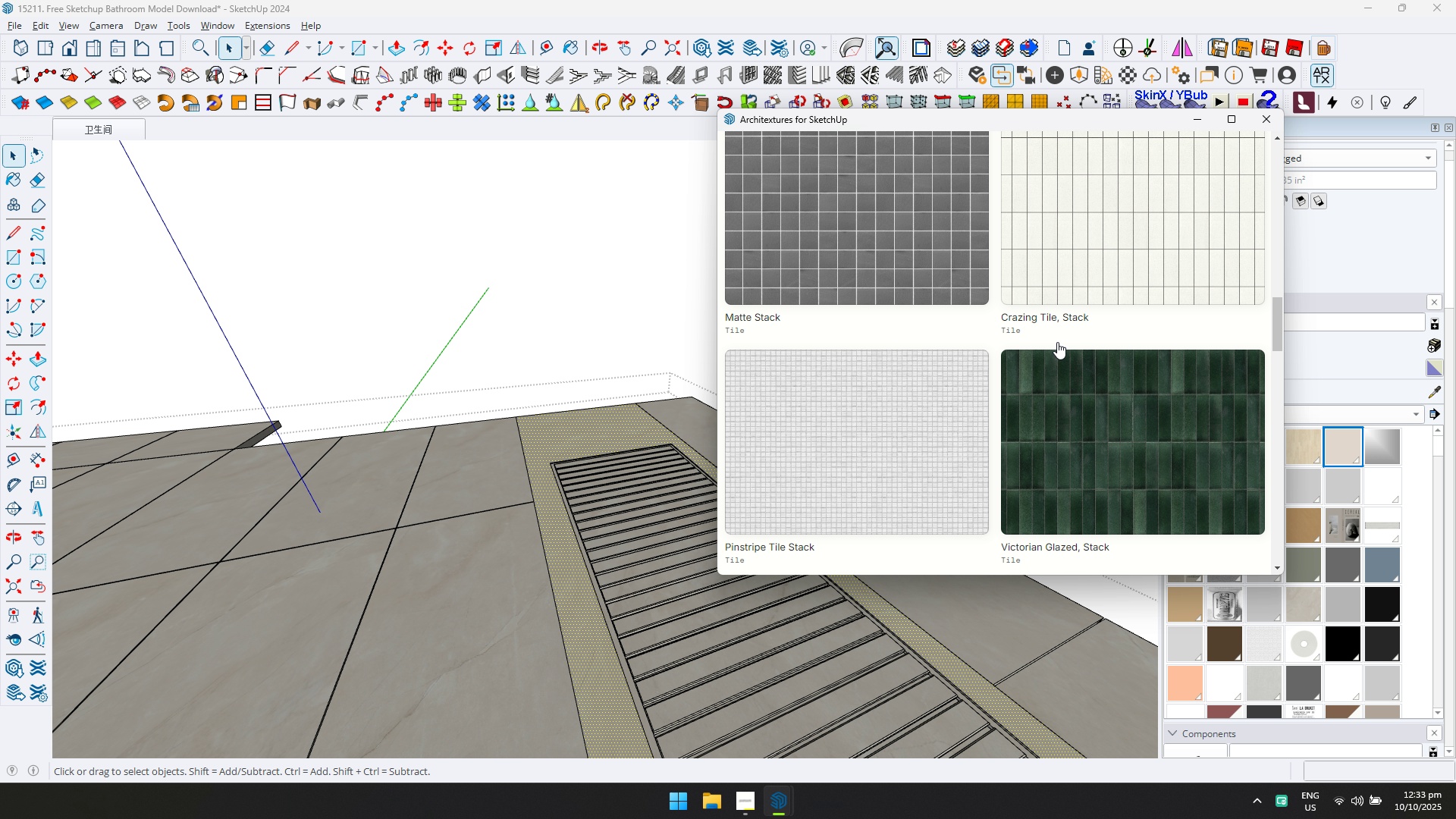 
scroll: coordinate [1057, 342], scroll_direction: up, amount: 2.0
 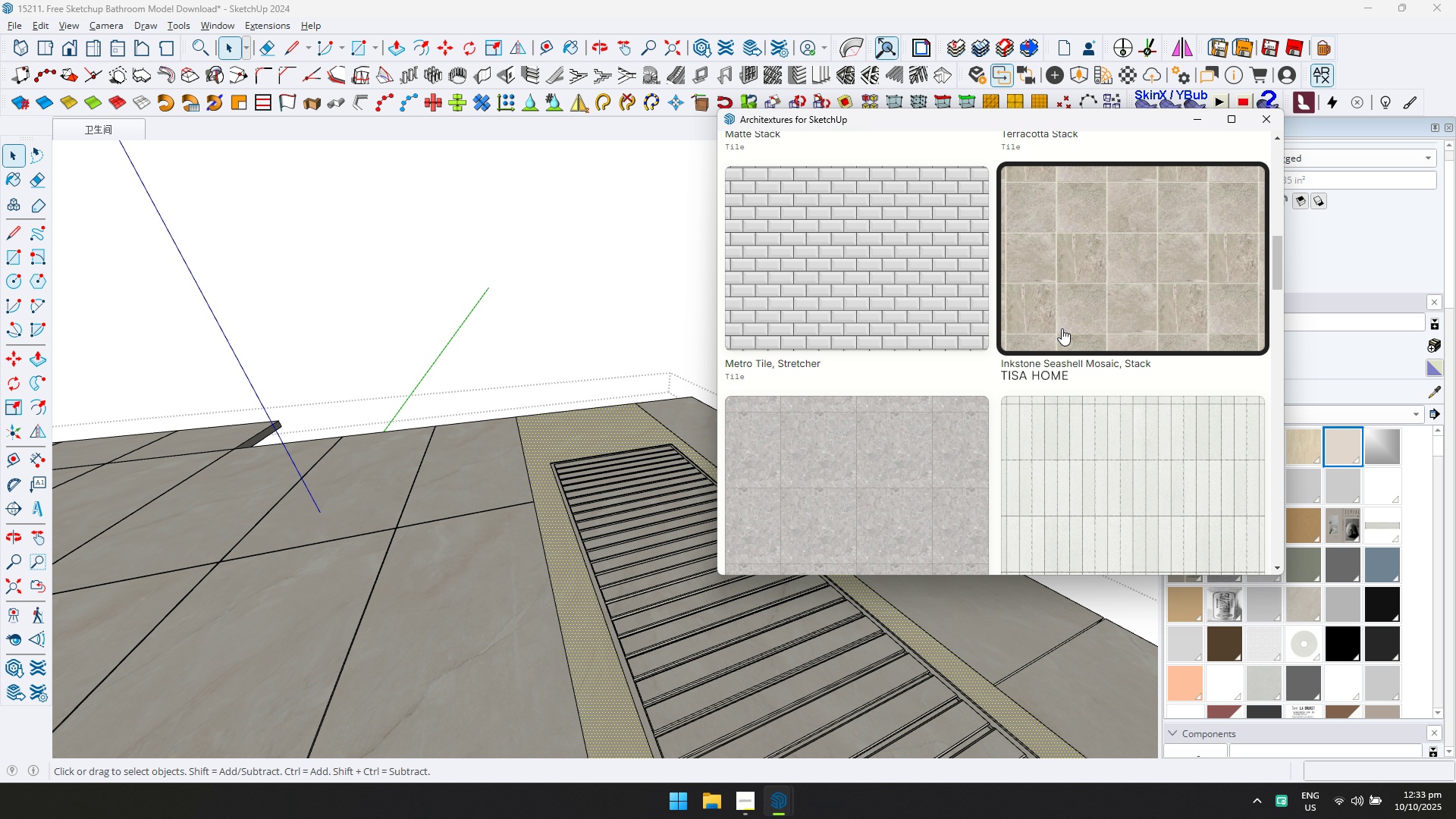 
left_click([1062, 328])
 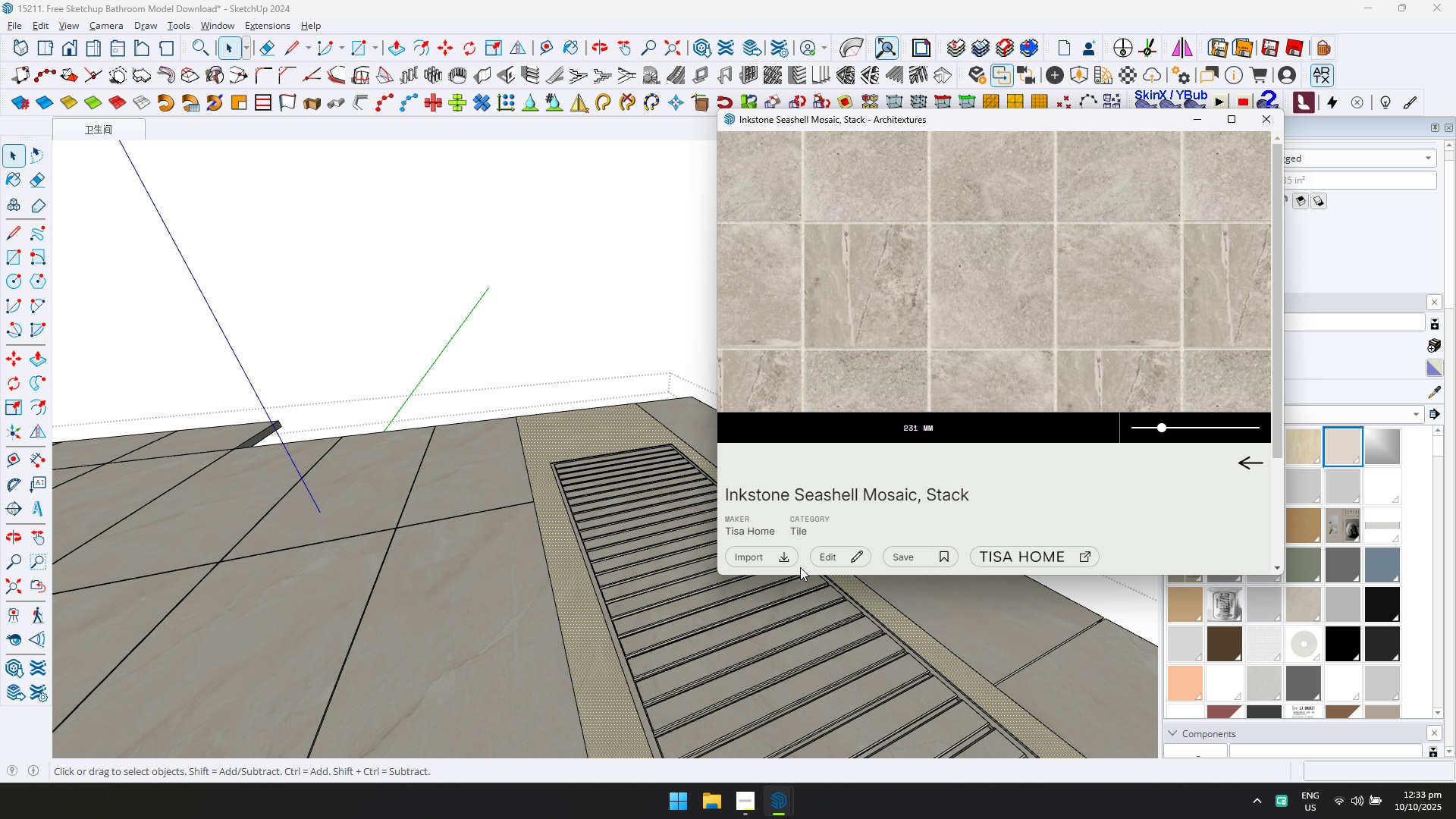 
left_click([780, 560])
 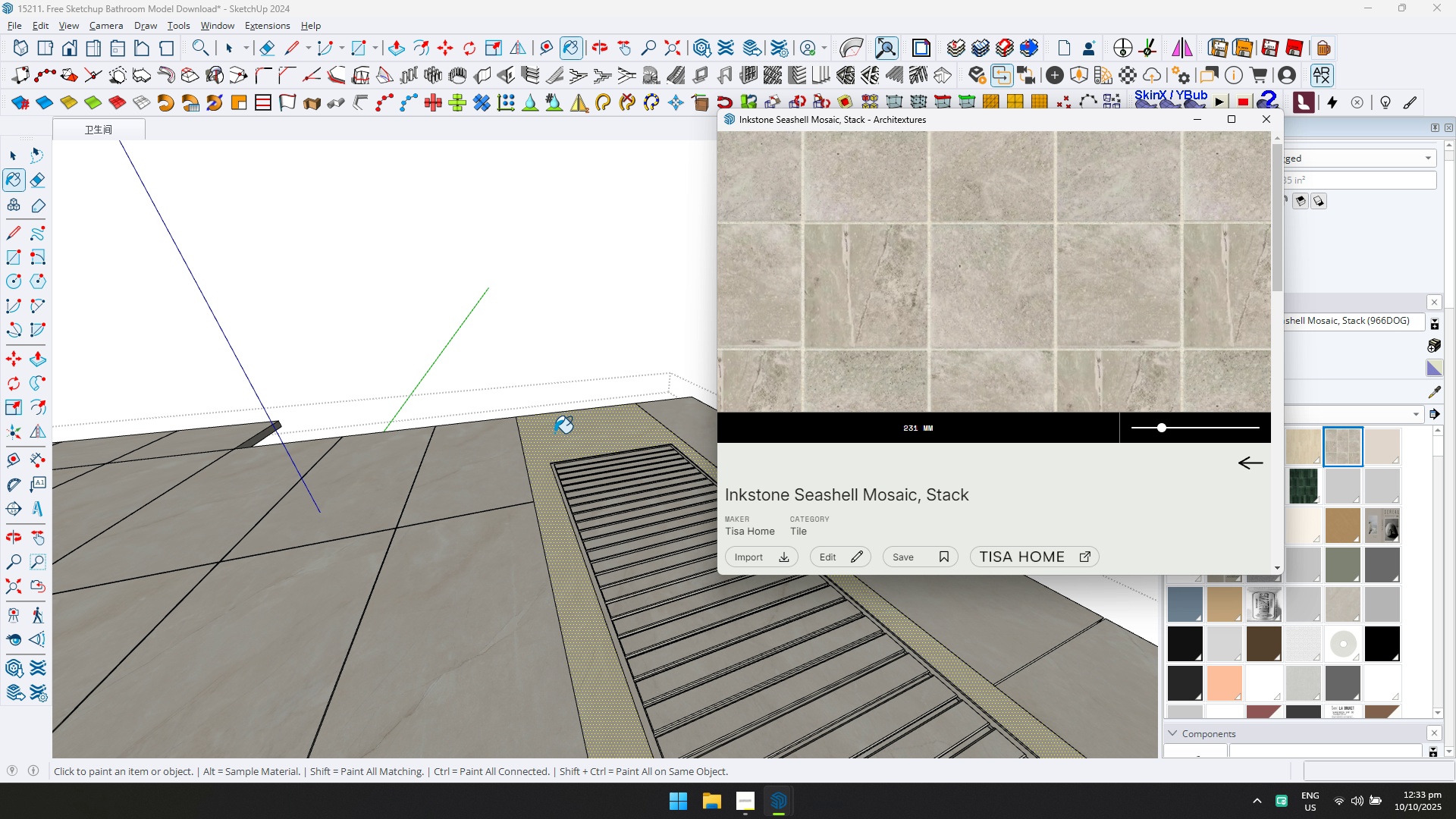 
left_click([554, 433])
 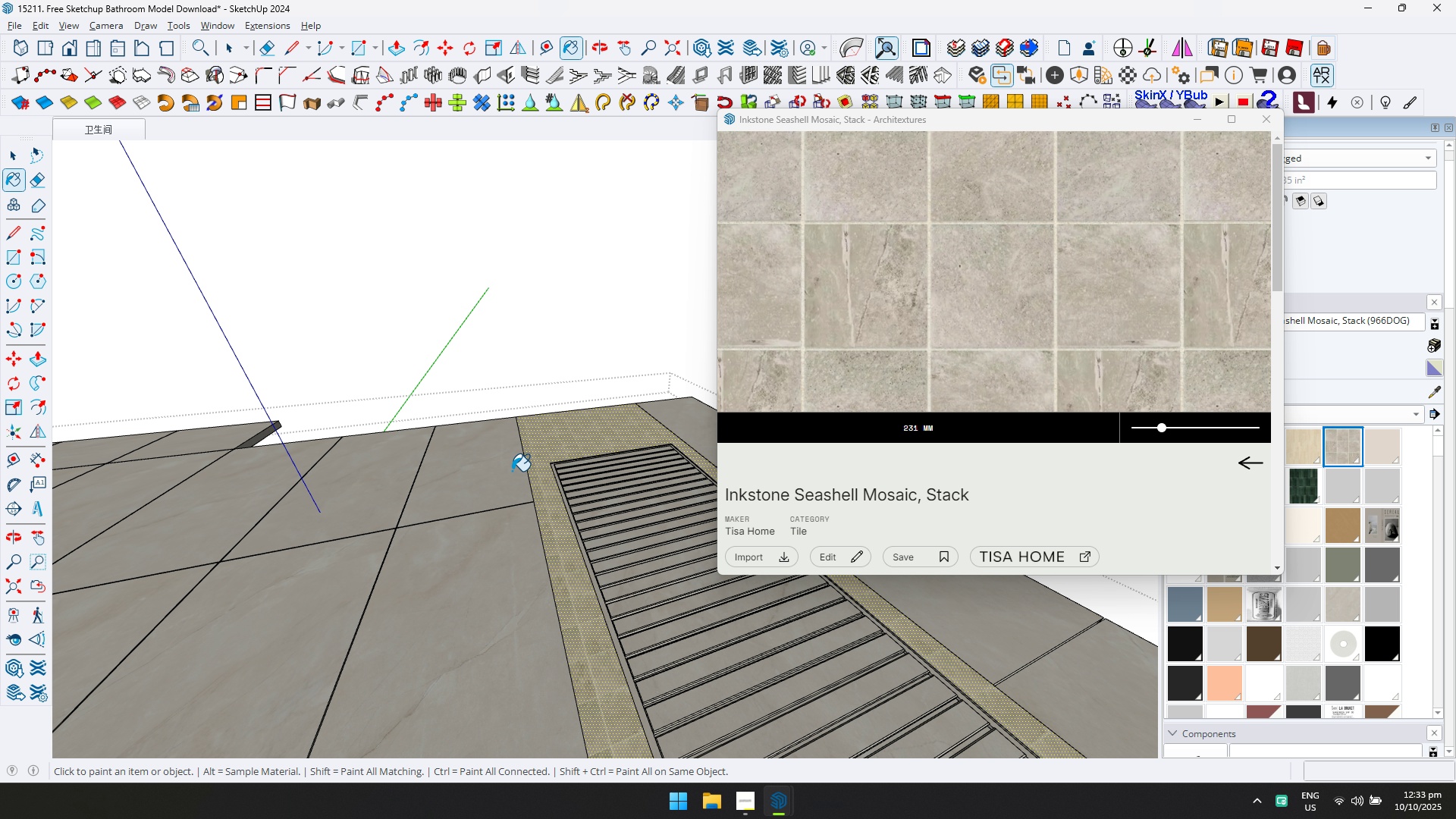 
scroll: coordinate [592, 687], scroll_direction: up, amount: 5.0
 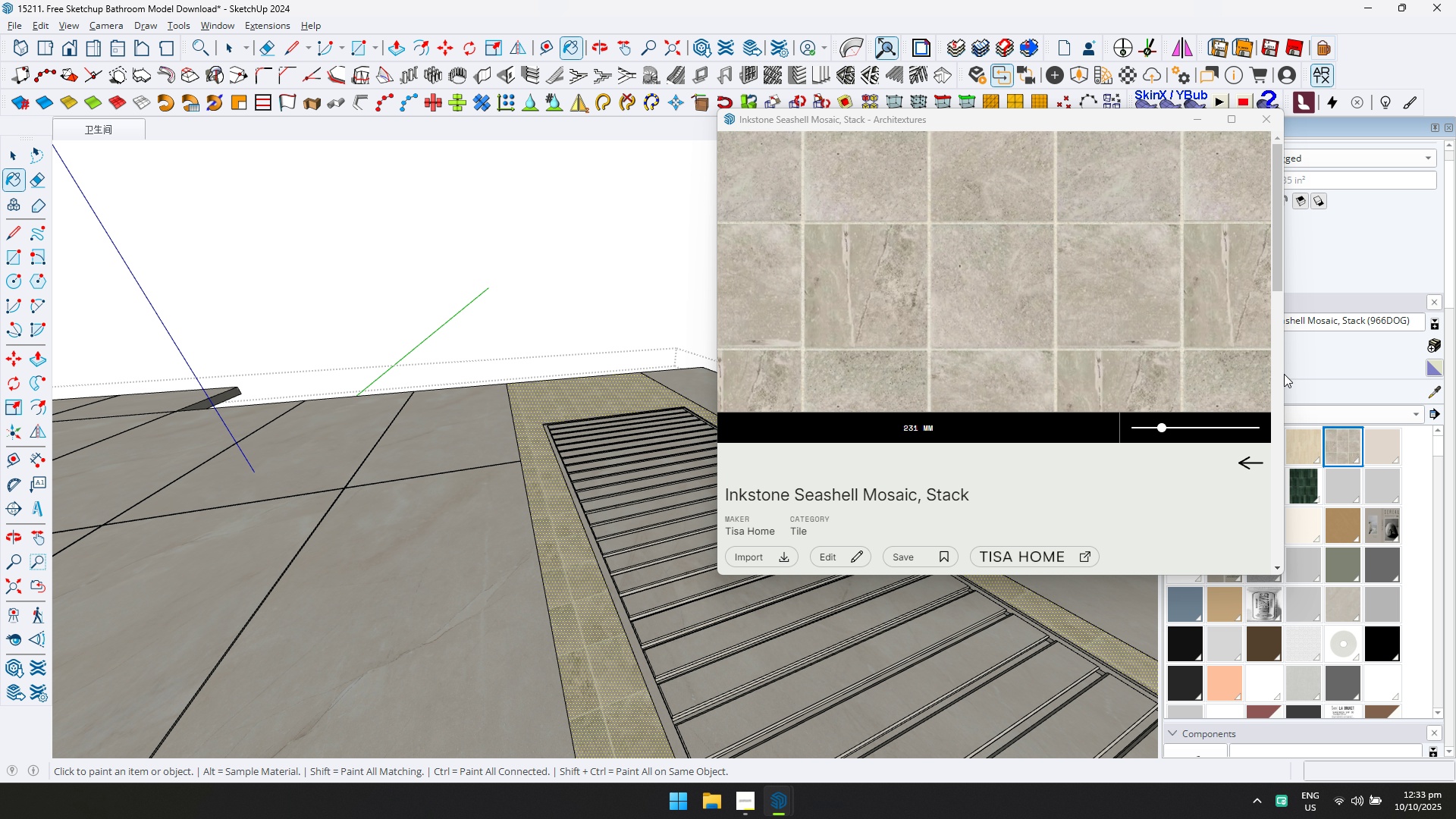 
left_click([1273, 118])
 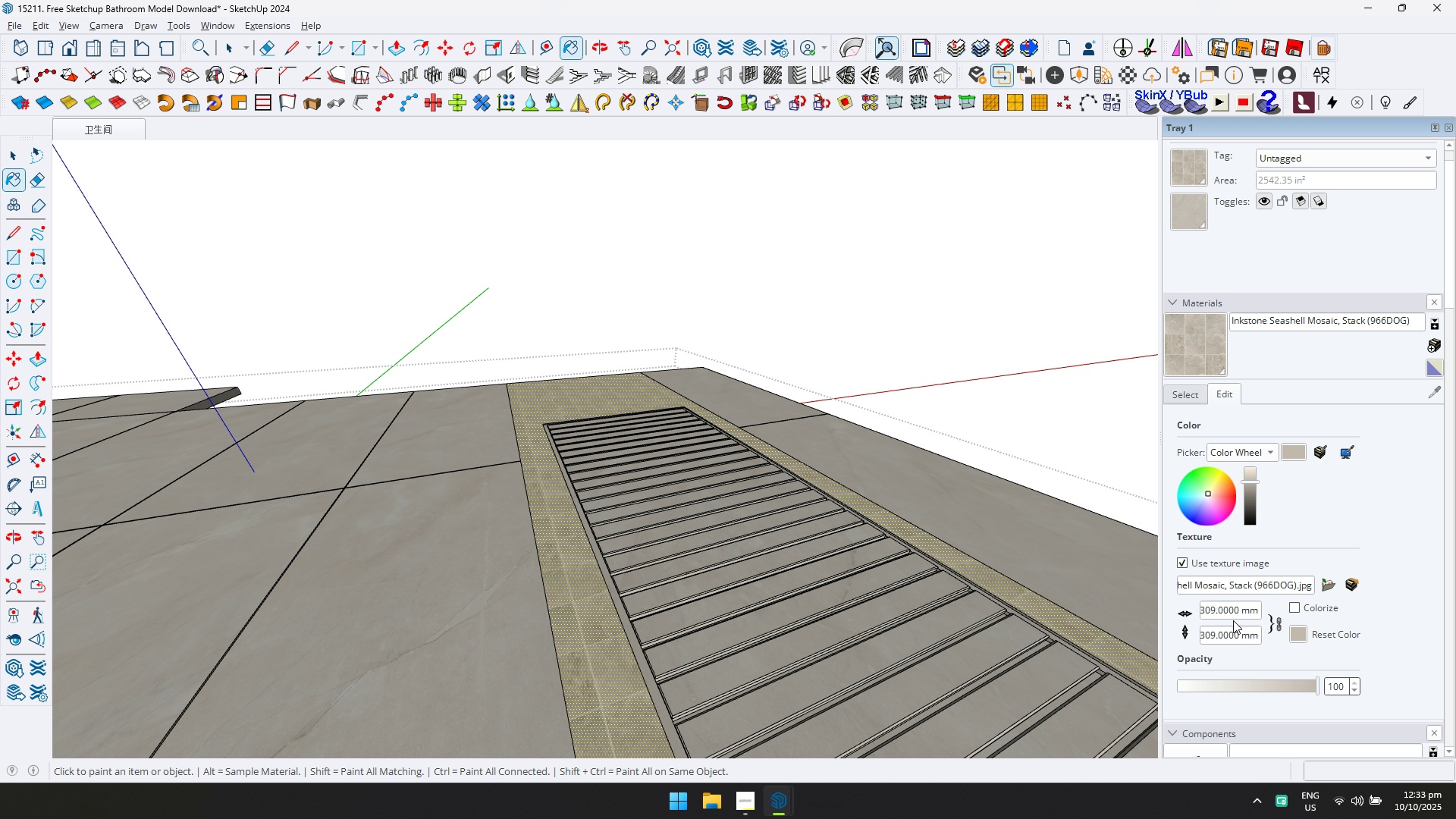 
left_click([1235, 612])
 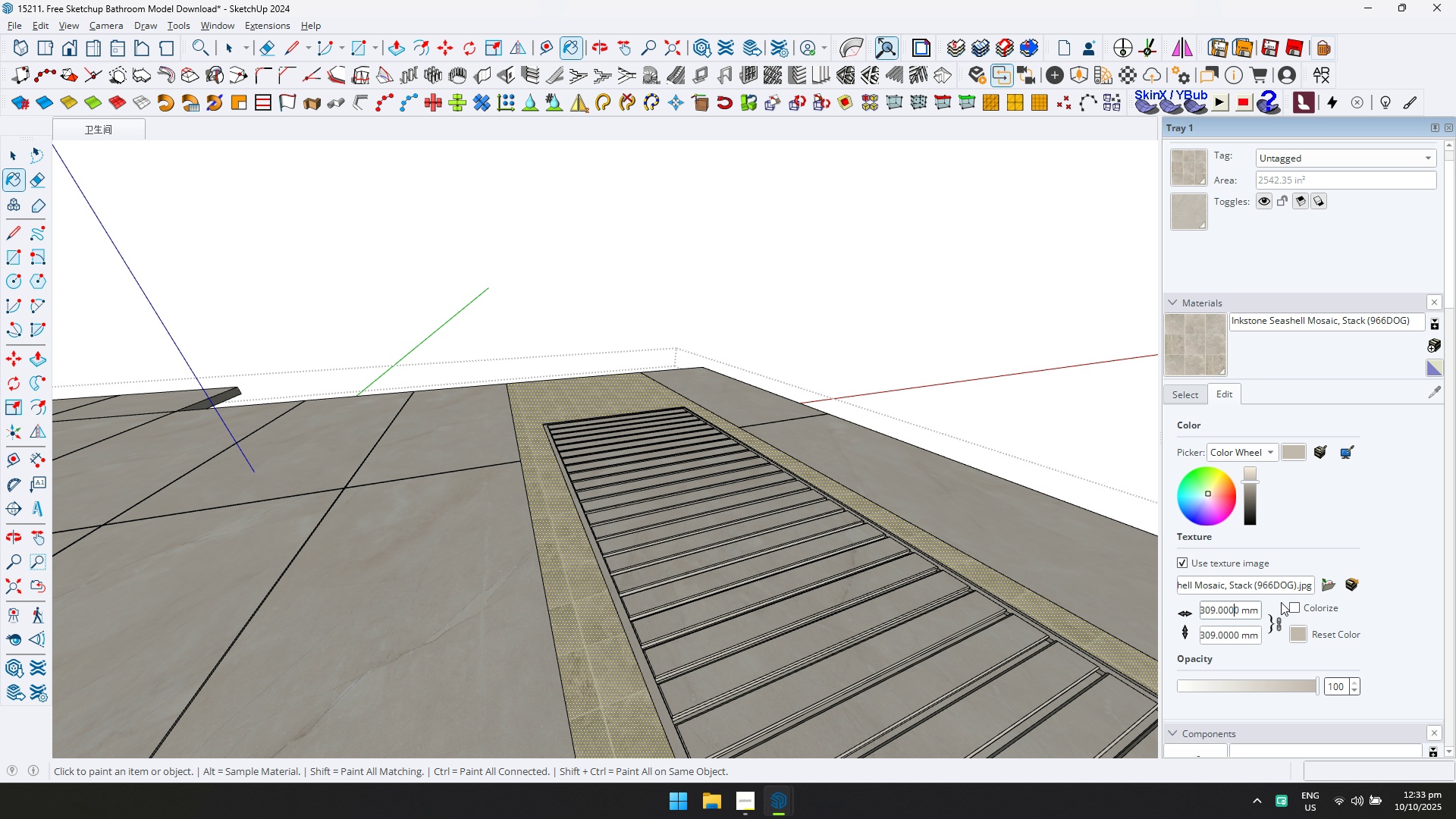 
key(Control+ControlLeft)
 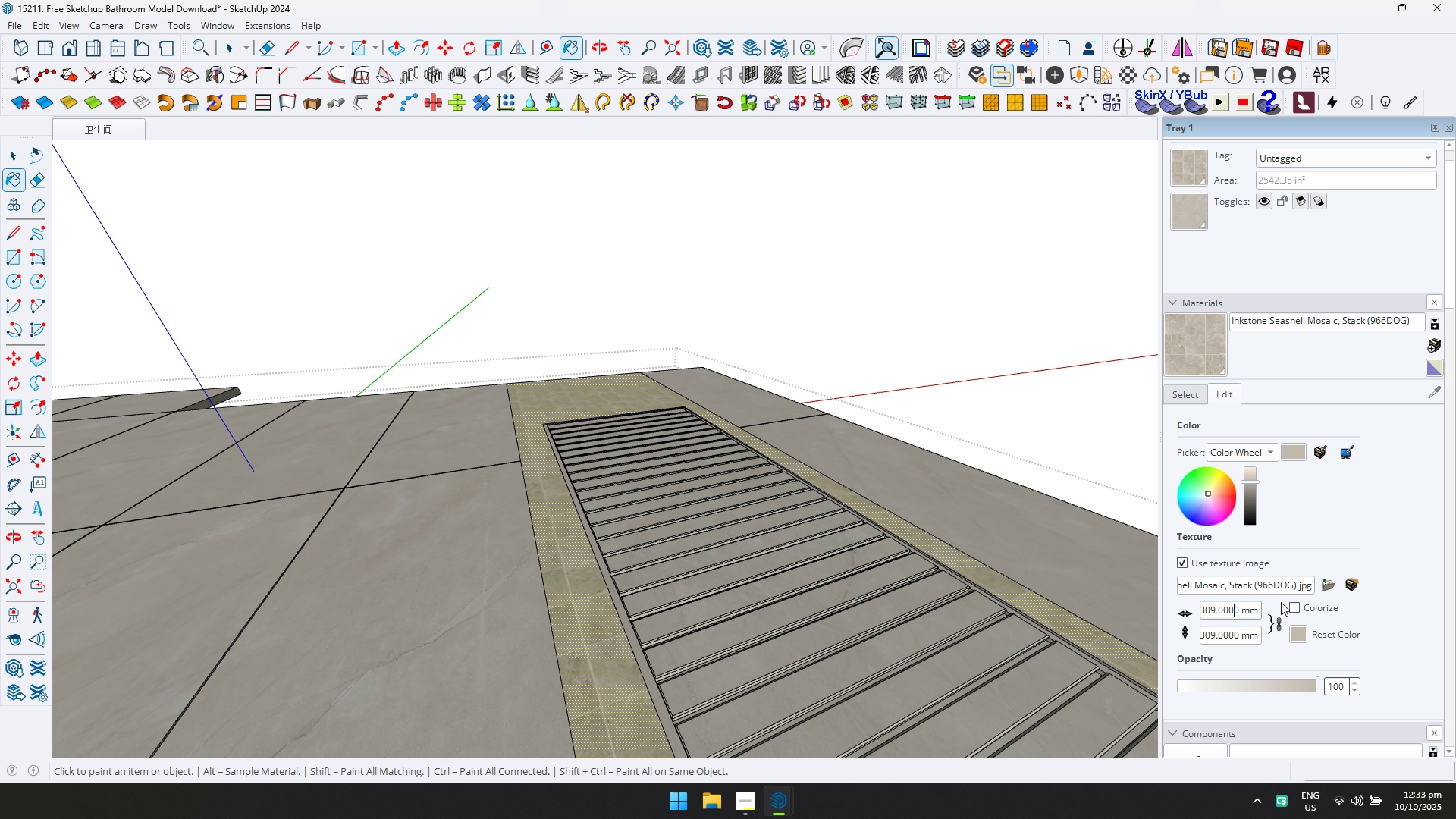 
key(Control+A)
 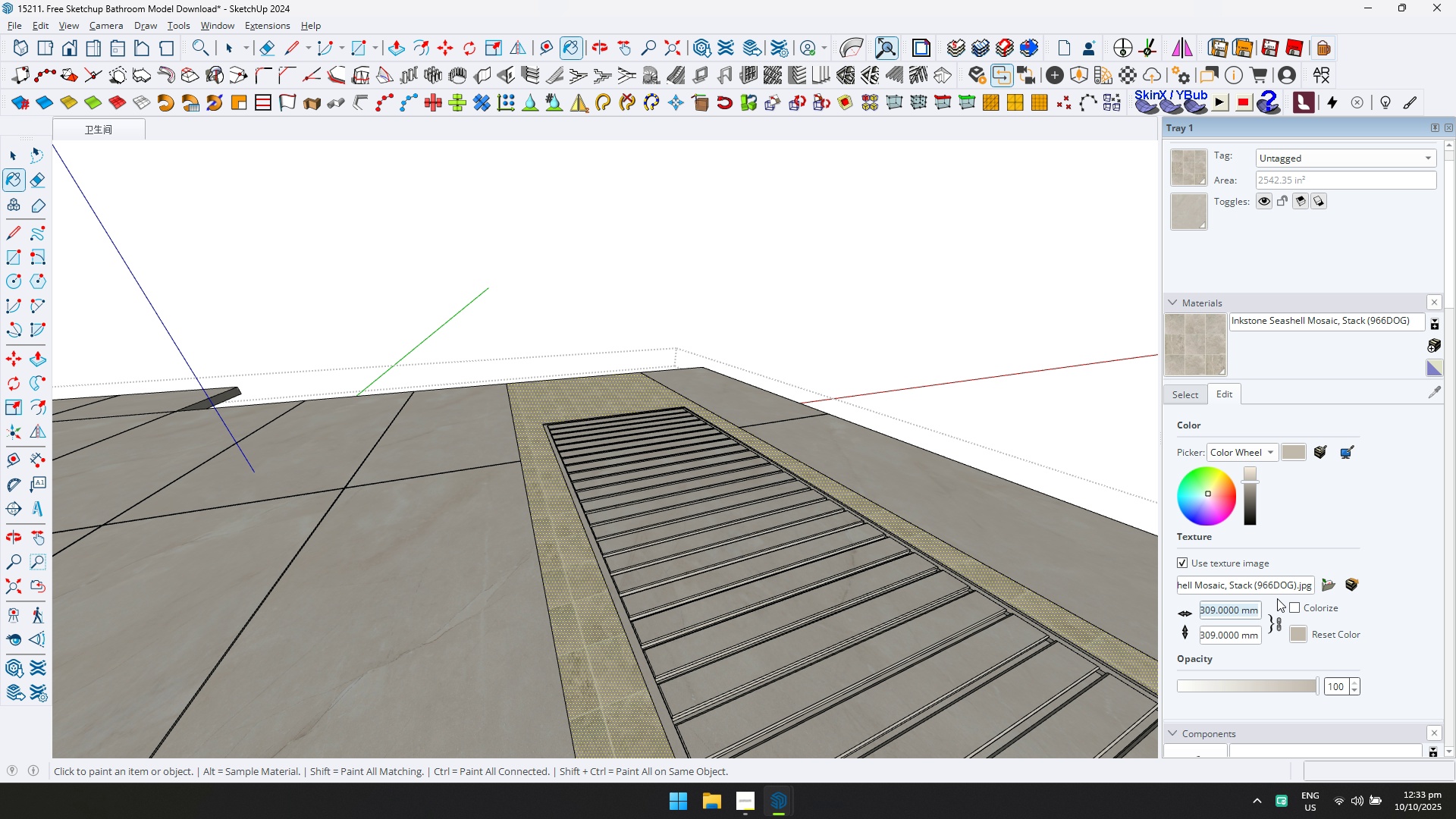 
type(8000)
 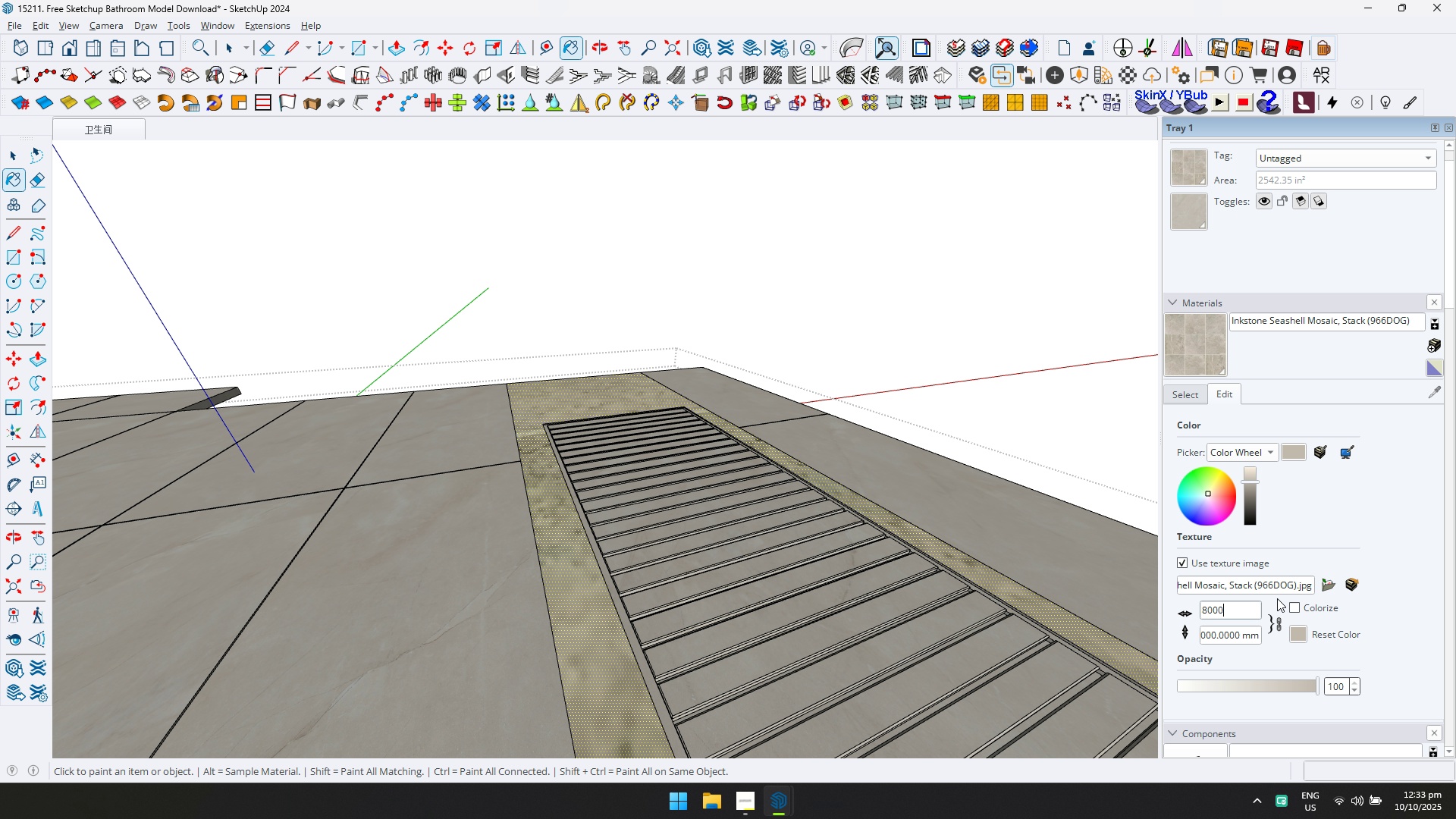 
key(Enter)
 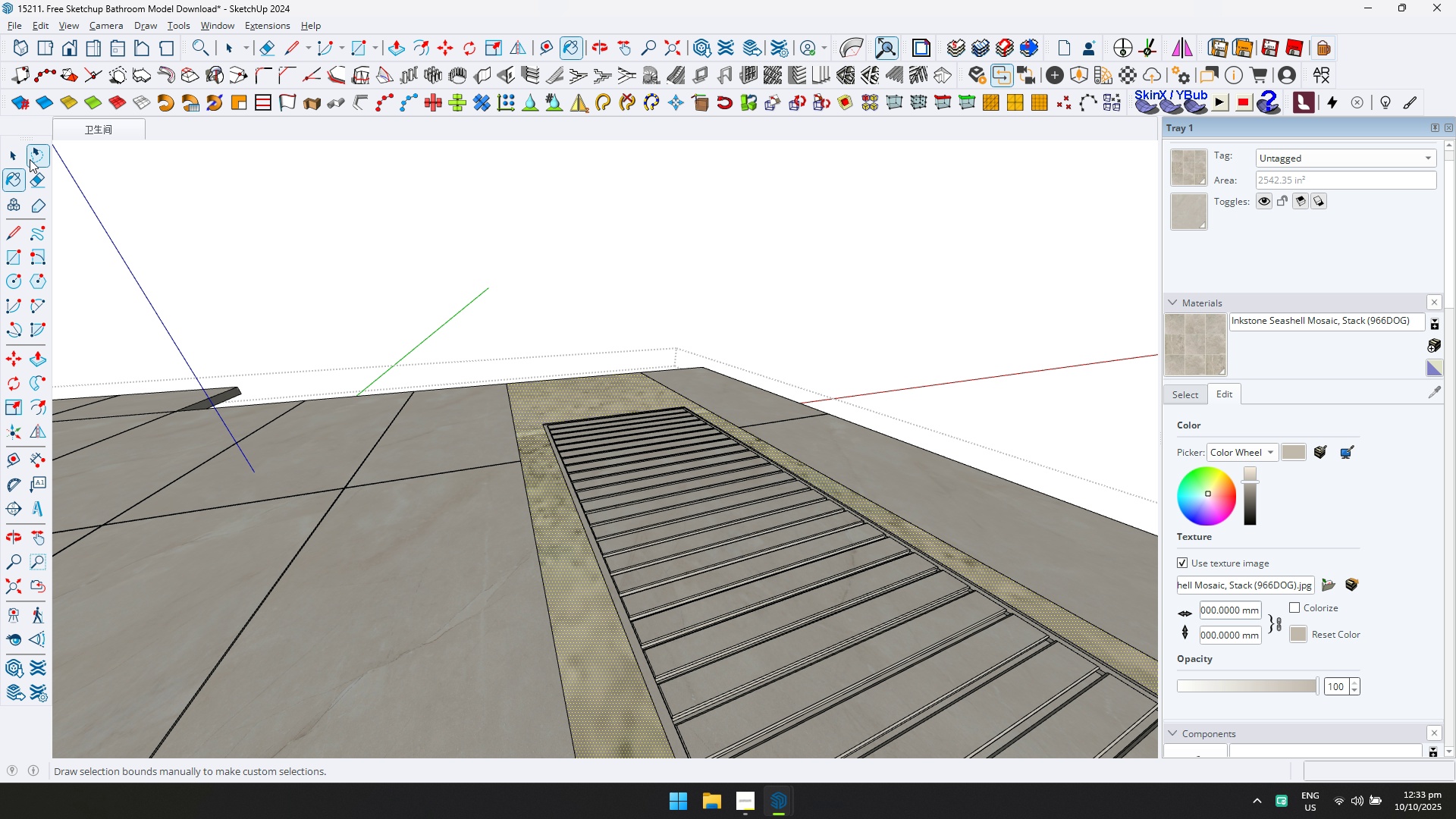 
left_click([14, 162])
 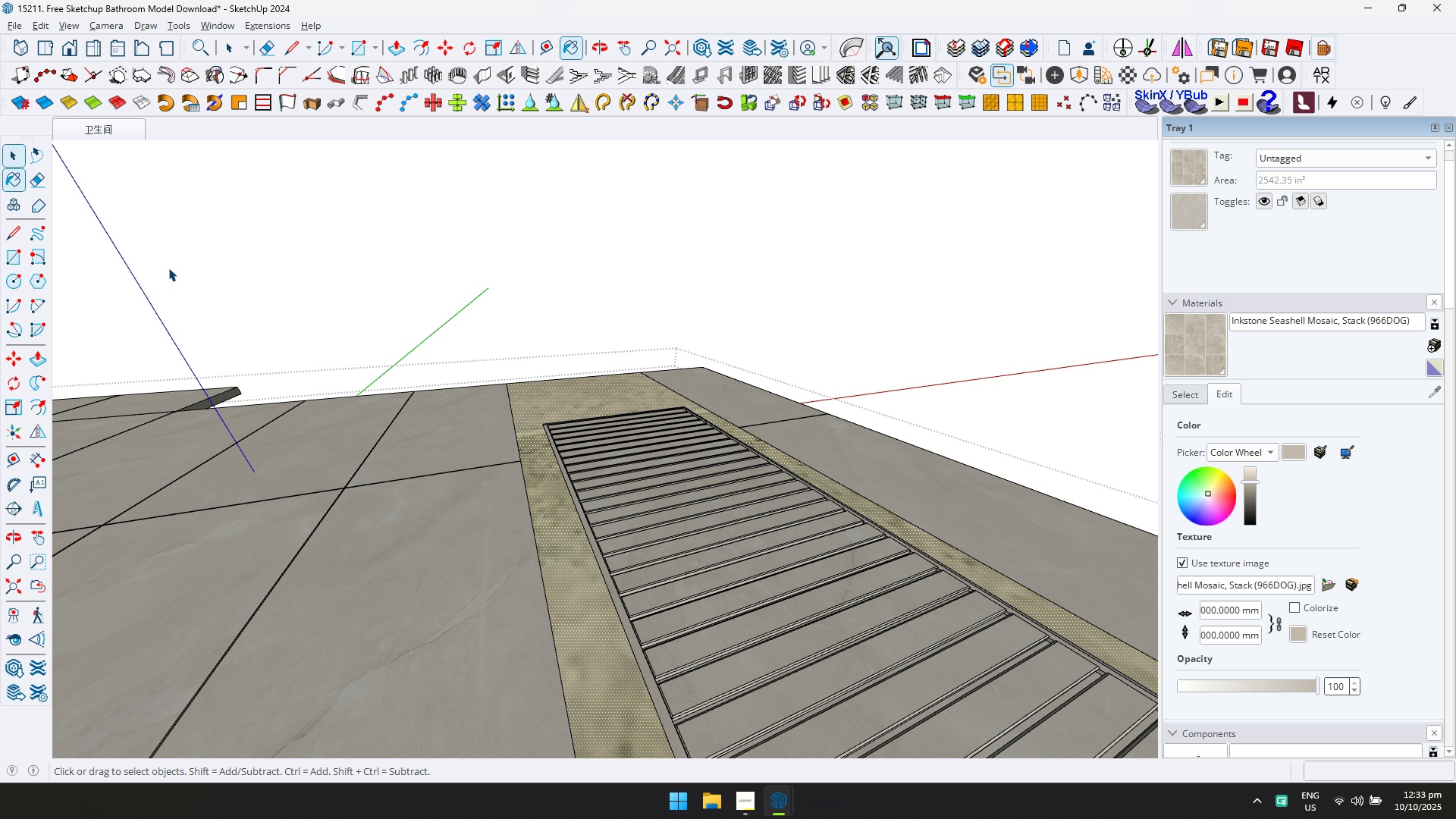 
key(Escape)
 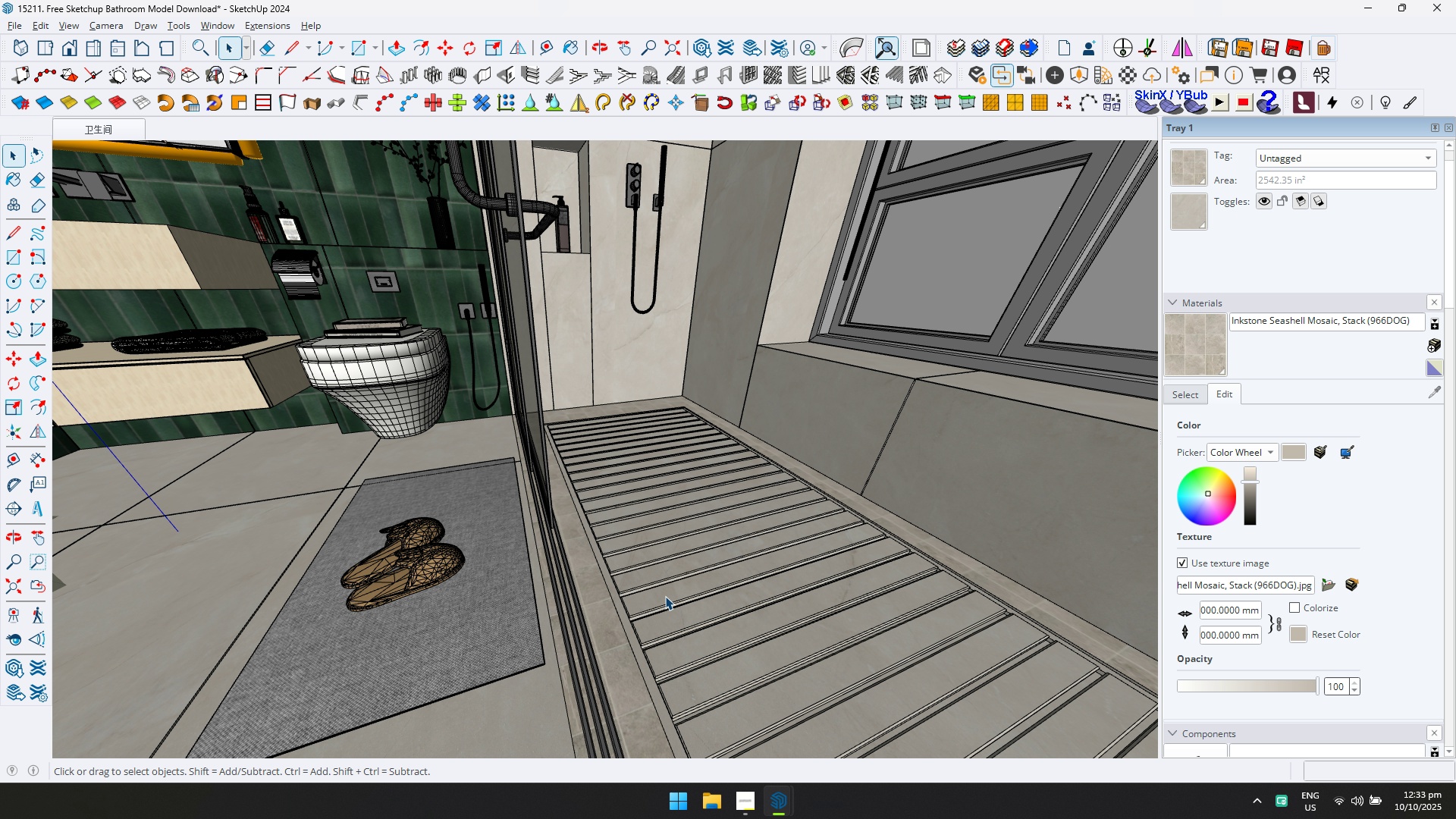 
scroll: coordinate [661, 598], scroll_direction: up, amount: 2.0